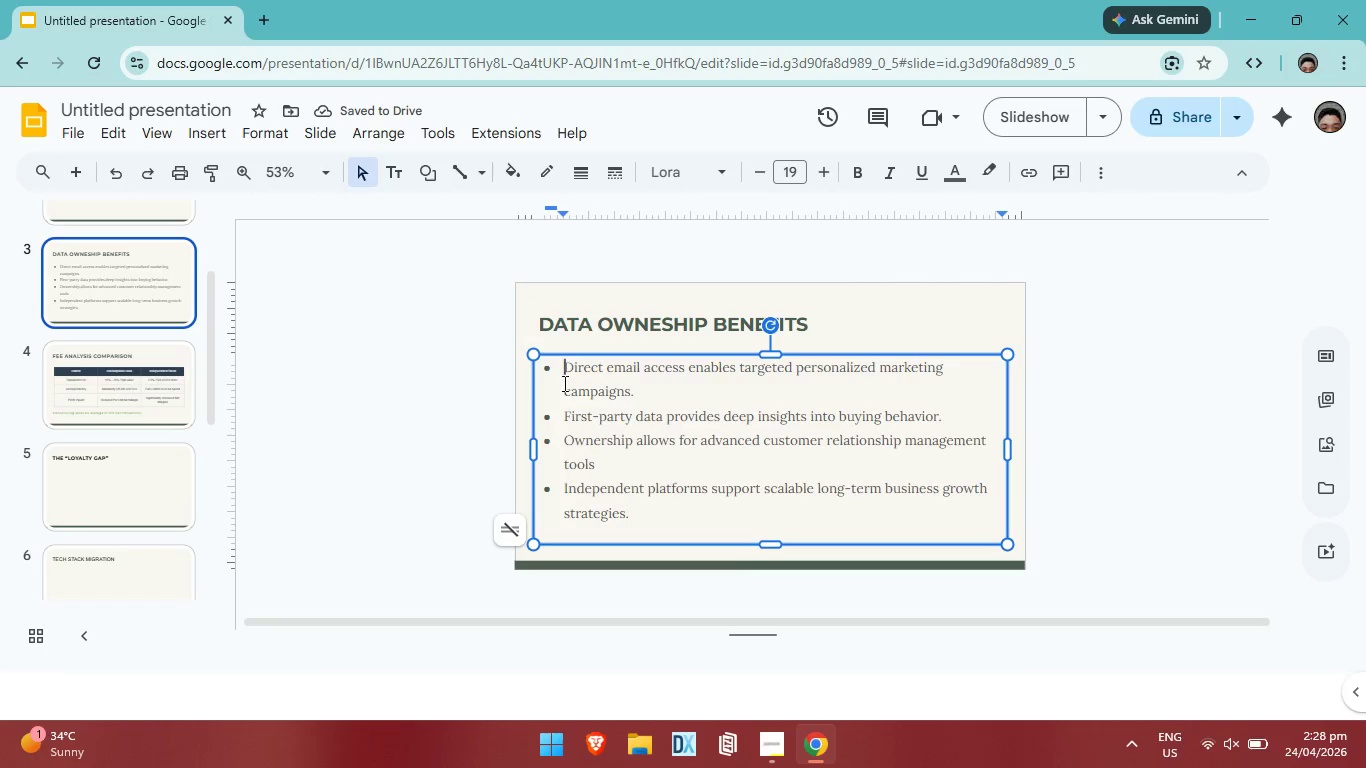 
key(Control+ControlLeft)
 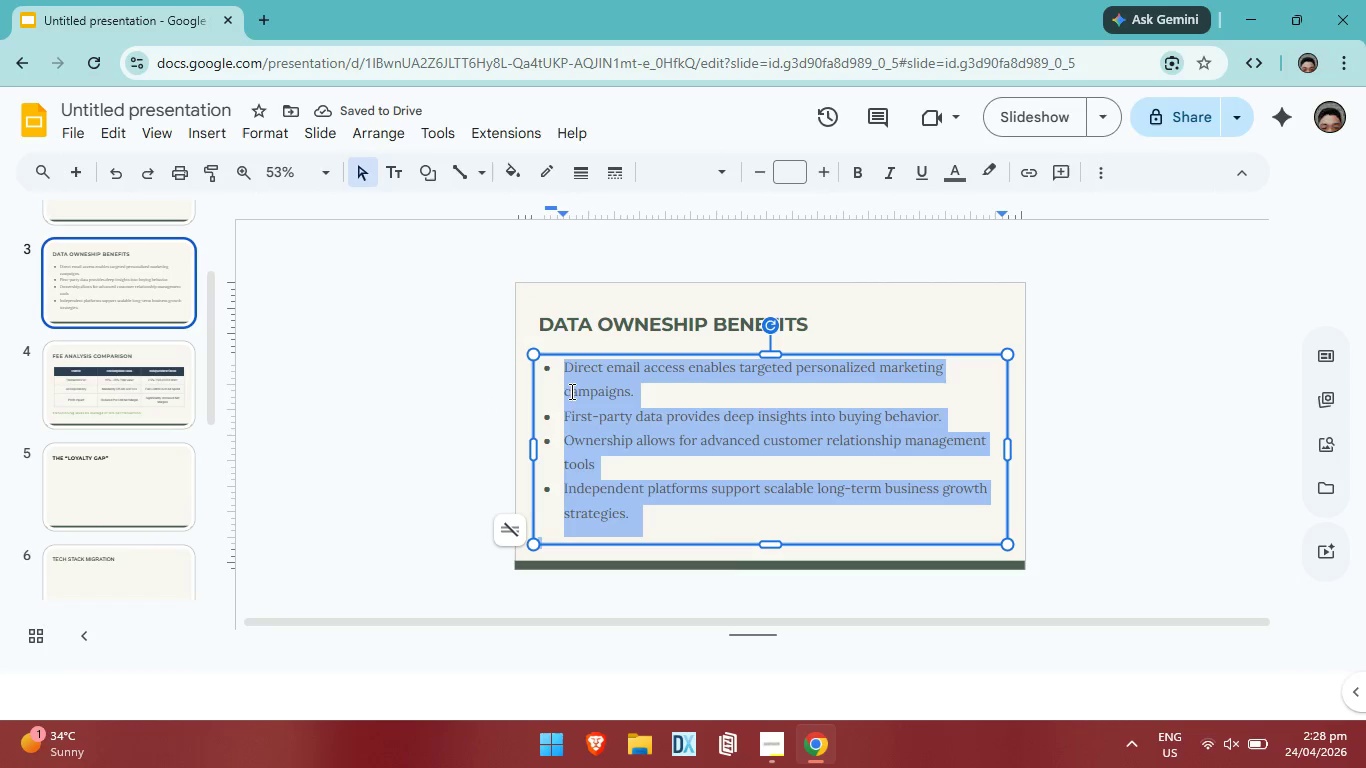 
key(Control+A)
 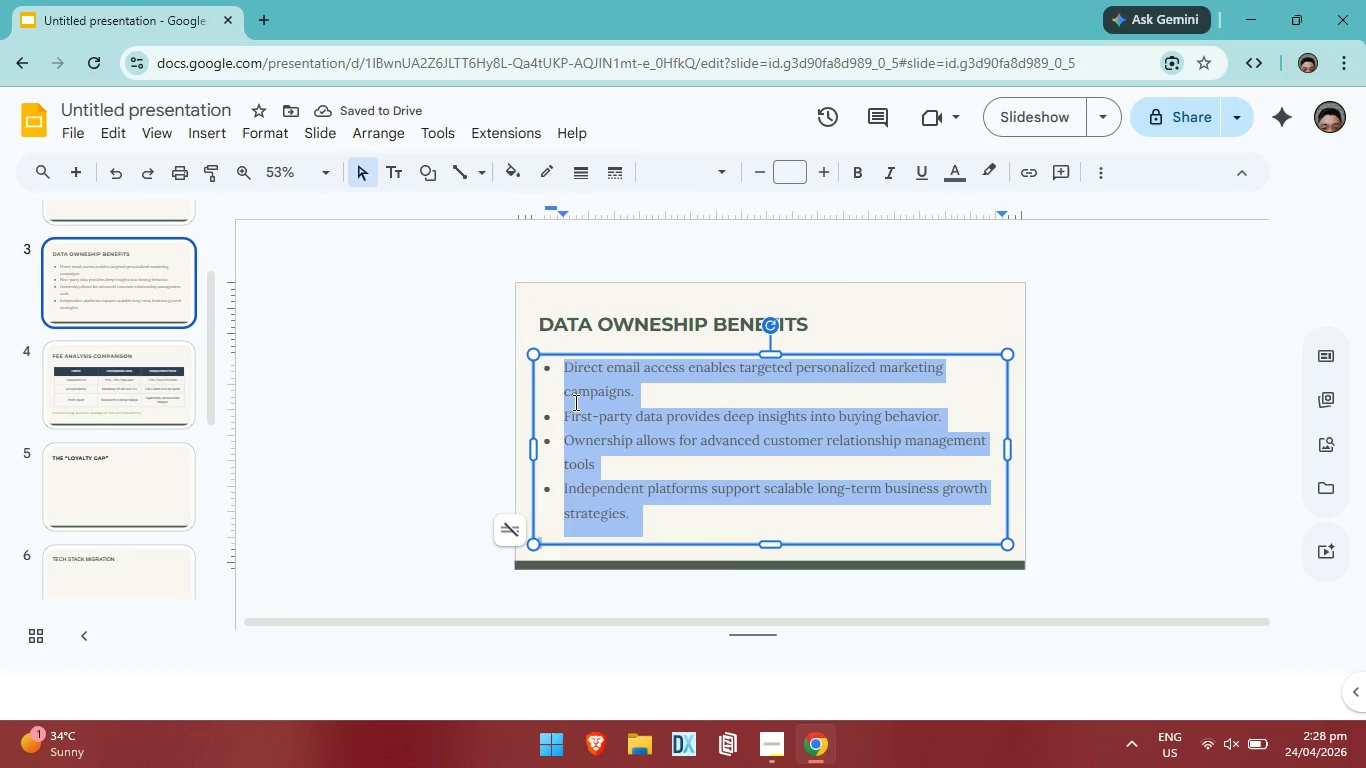 
key(Control+C)
 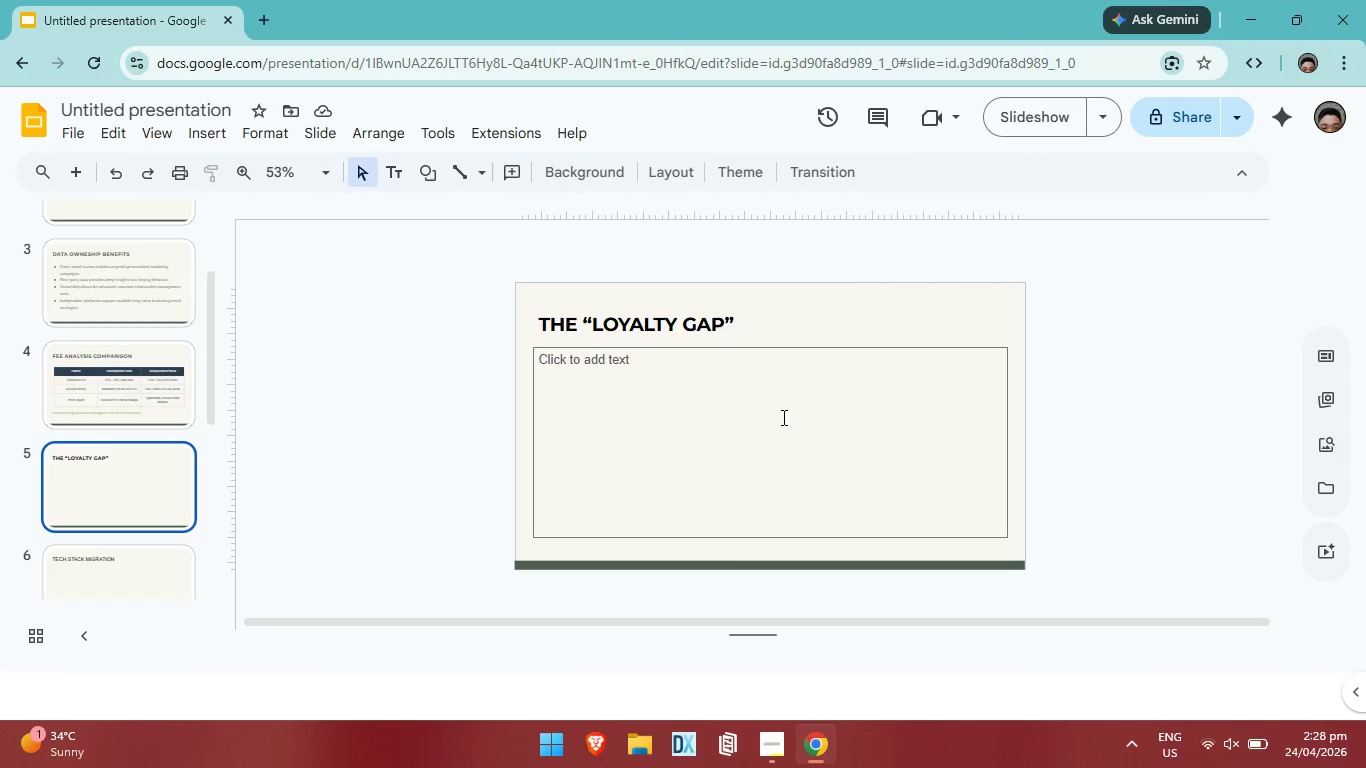 
left_click([706, 431])
 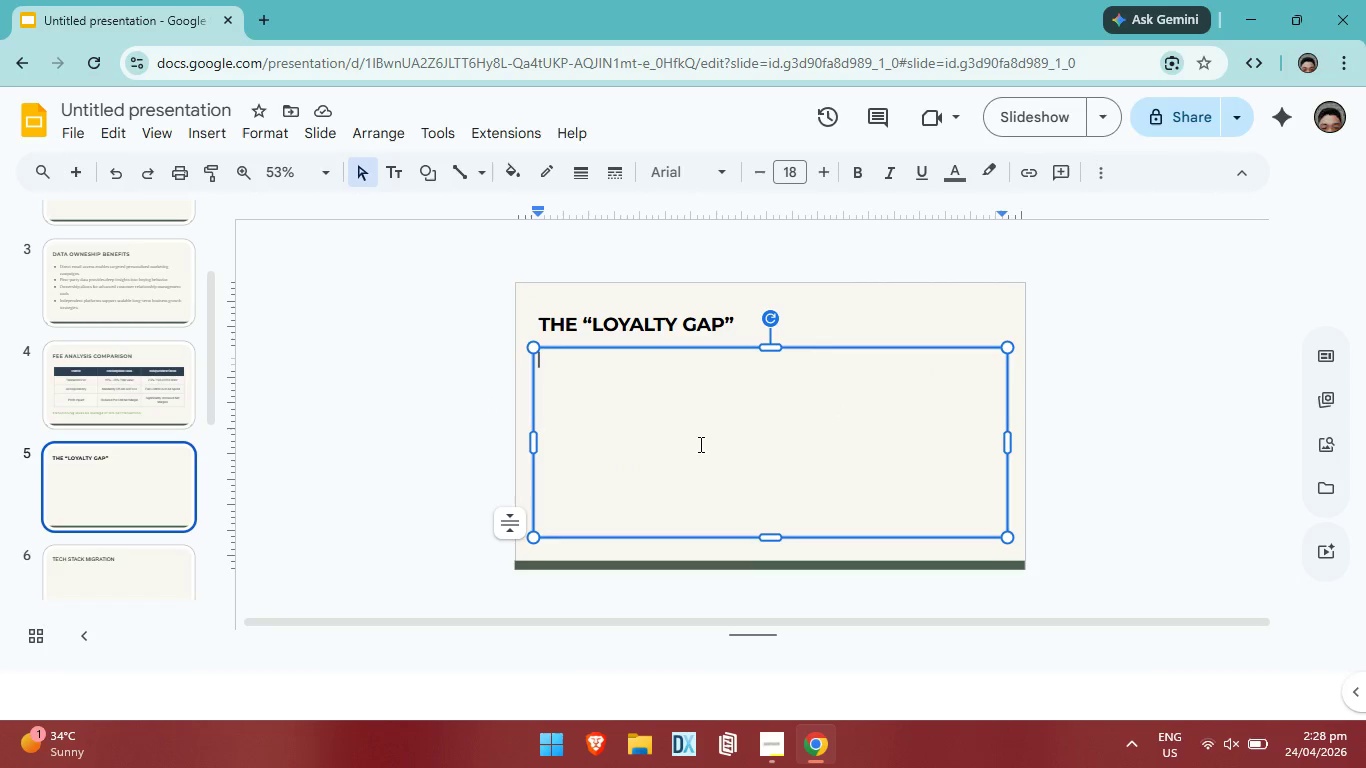 
key(Control+V)
 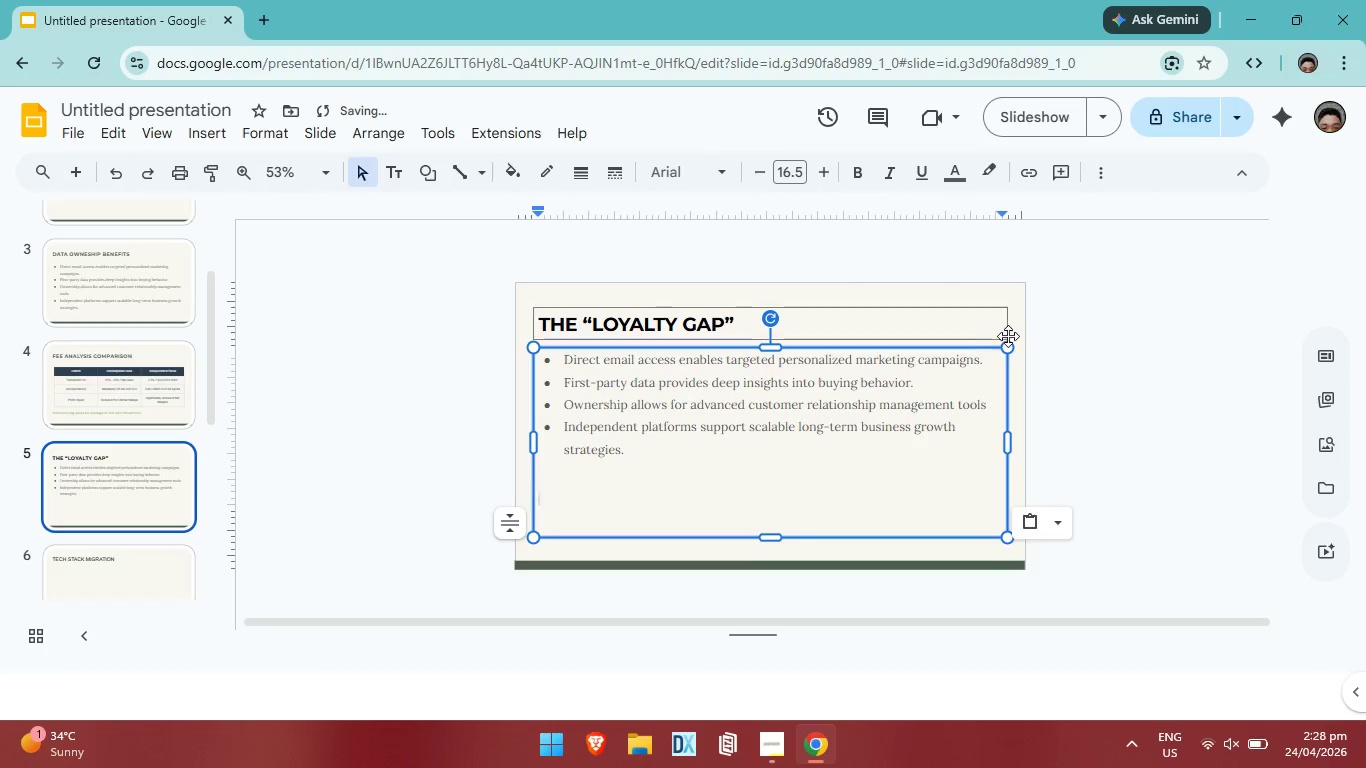 
left_click([980, 357])
 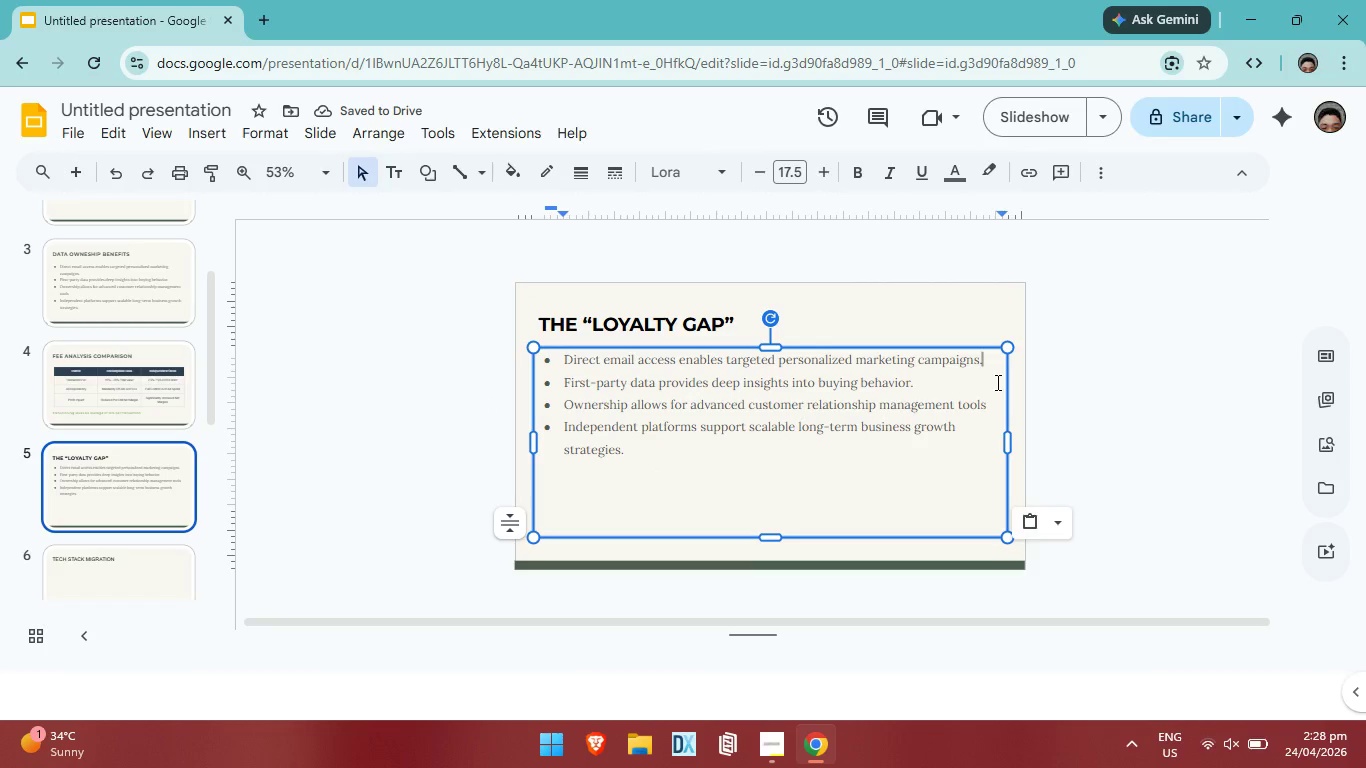 
hold_key(key=Backspace, duration=1.52)
 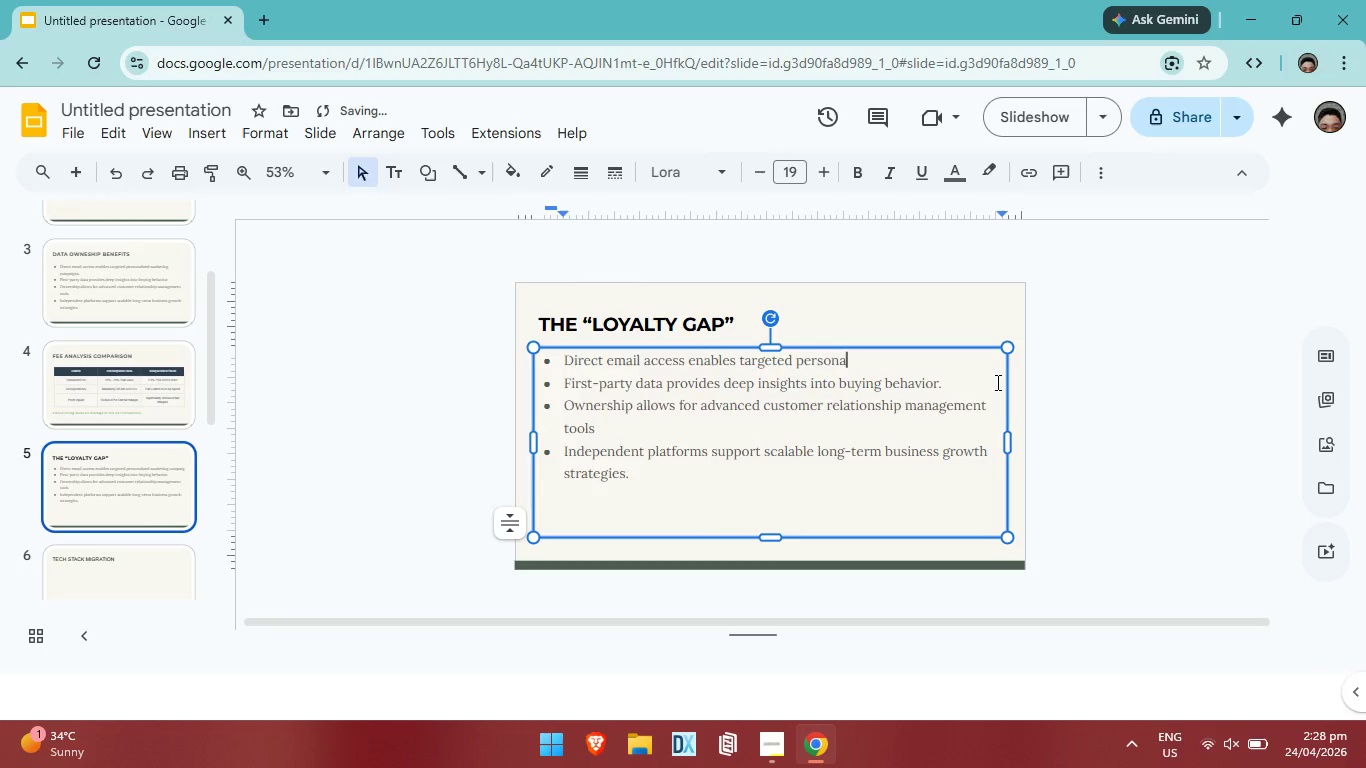 
key(Backspace)
key(Backspace)
key(Backspace)
key(Backspace)
key(Backspace)
key(Backspace)
key(Backspace)
key(Backspace)
key(Backspace)
key(Backspace)
type(Bridge the gap between mare)
key(Backspace)
type(ketplace buyers and fans/)
key(Backspace)
type(.)
 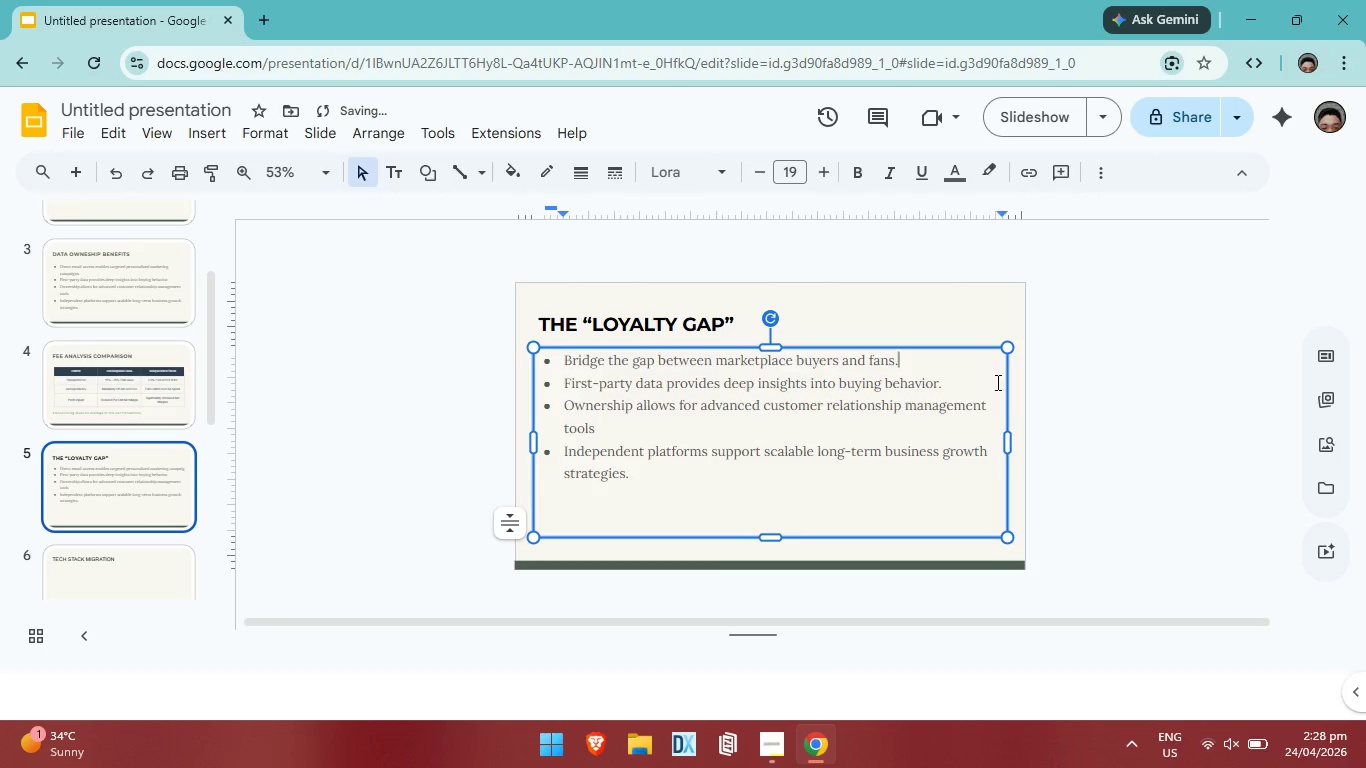 
left_click([950, 379])
 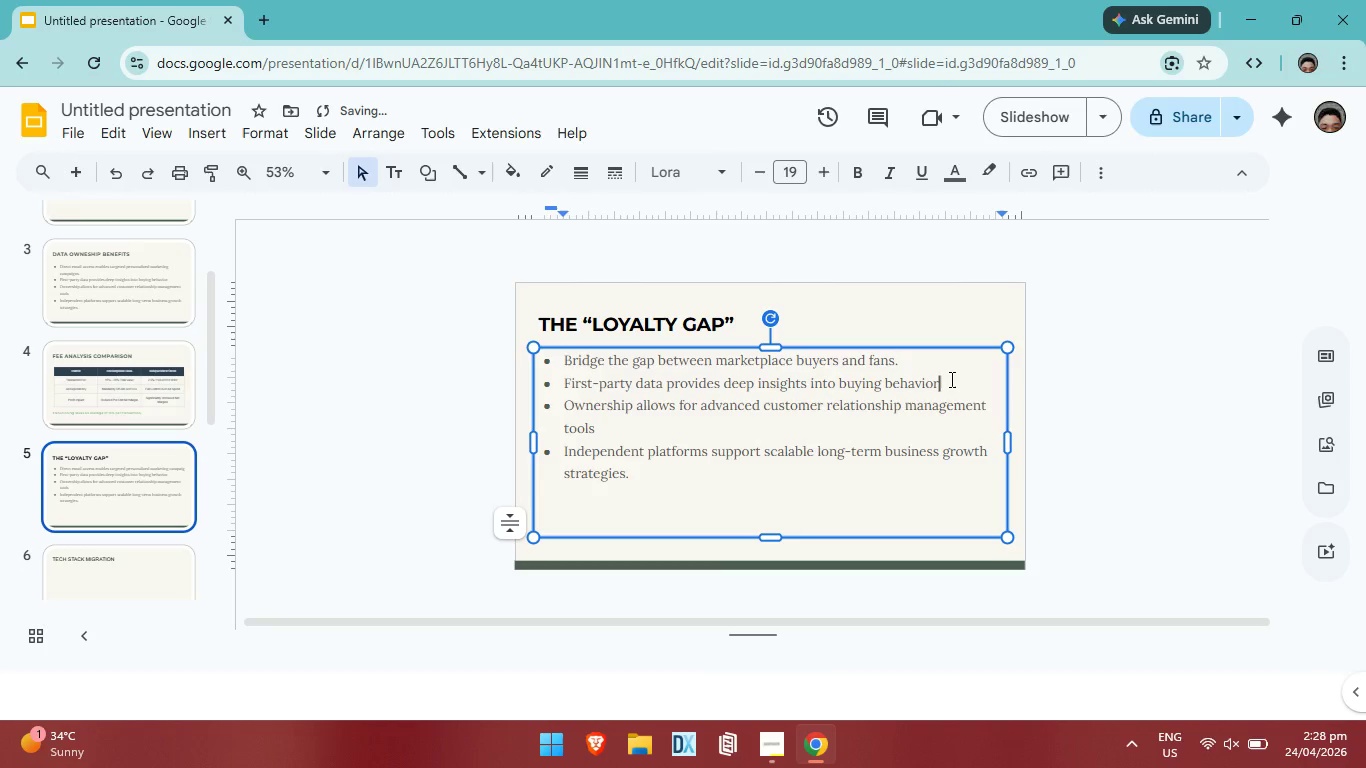 
hold_key(key=Backspace, duration=1.5)
 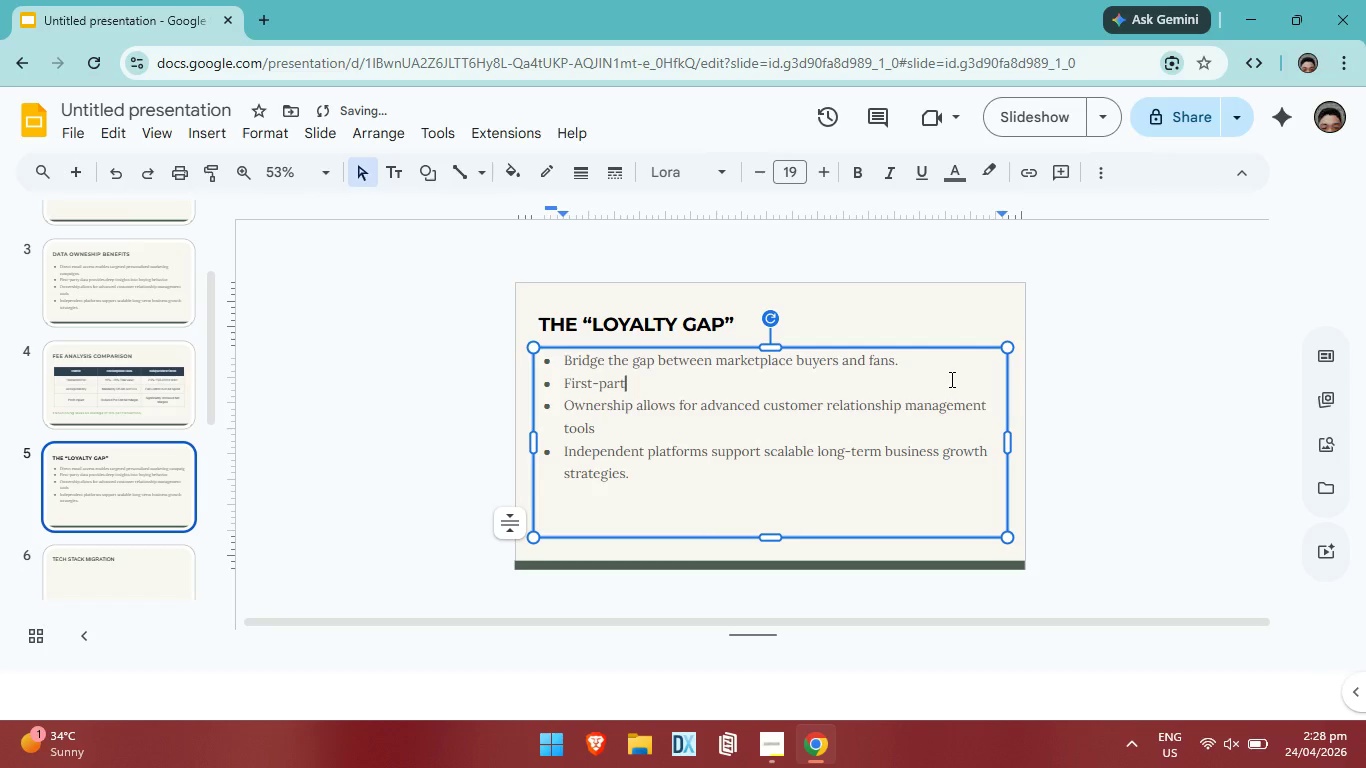 
hold_key(key=Backspace, duration=0.62)
 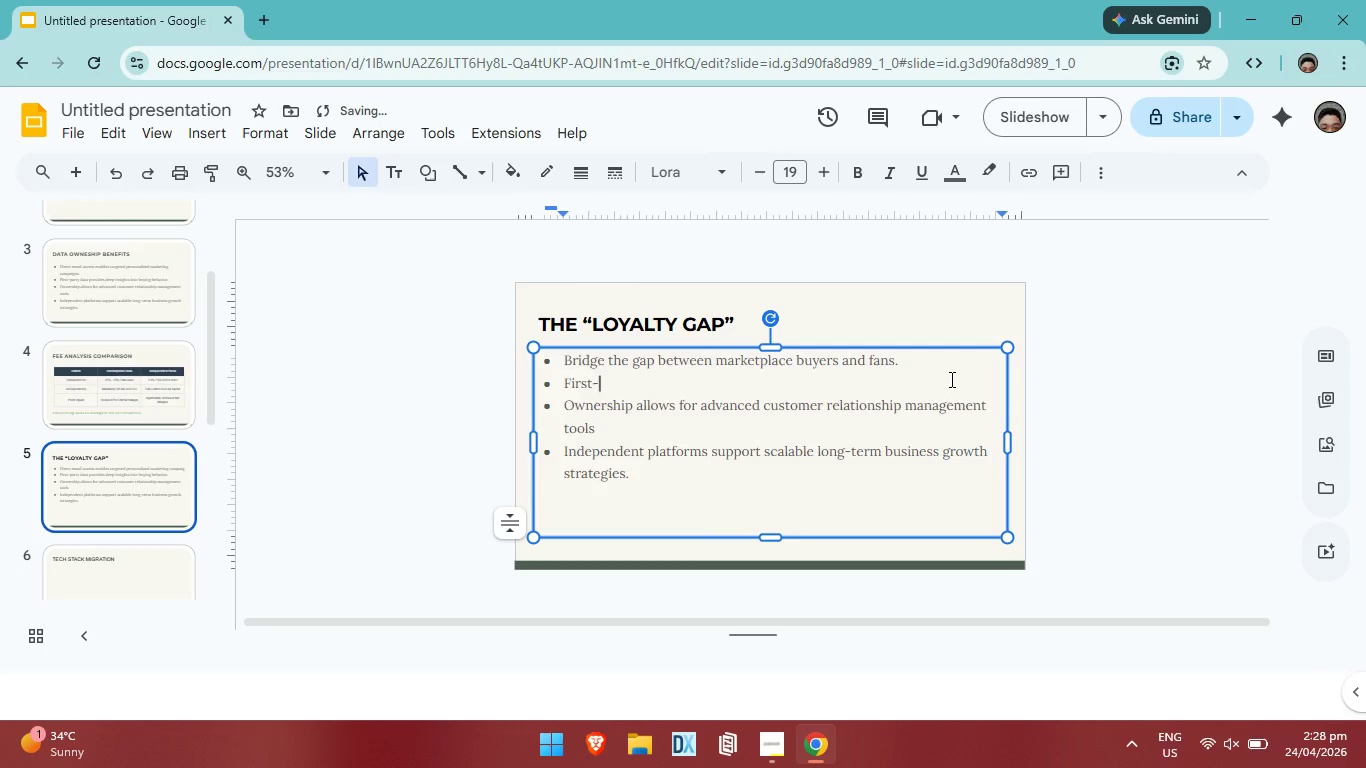 
key(Backspace)
key(Backspace)
key(Backspace)
key(Backspace)
key(Backspace)
key(Backspace)
key(Backspace)
type(Custom P)
key(Backspace)
type(packaging enchances your professional brand presentation.)
key(Backspace)
type( quality. )
 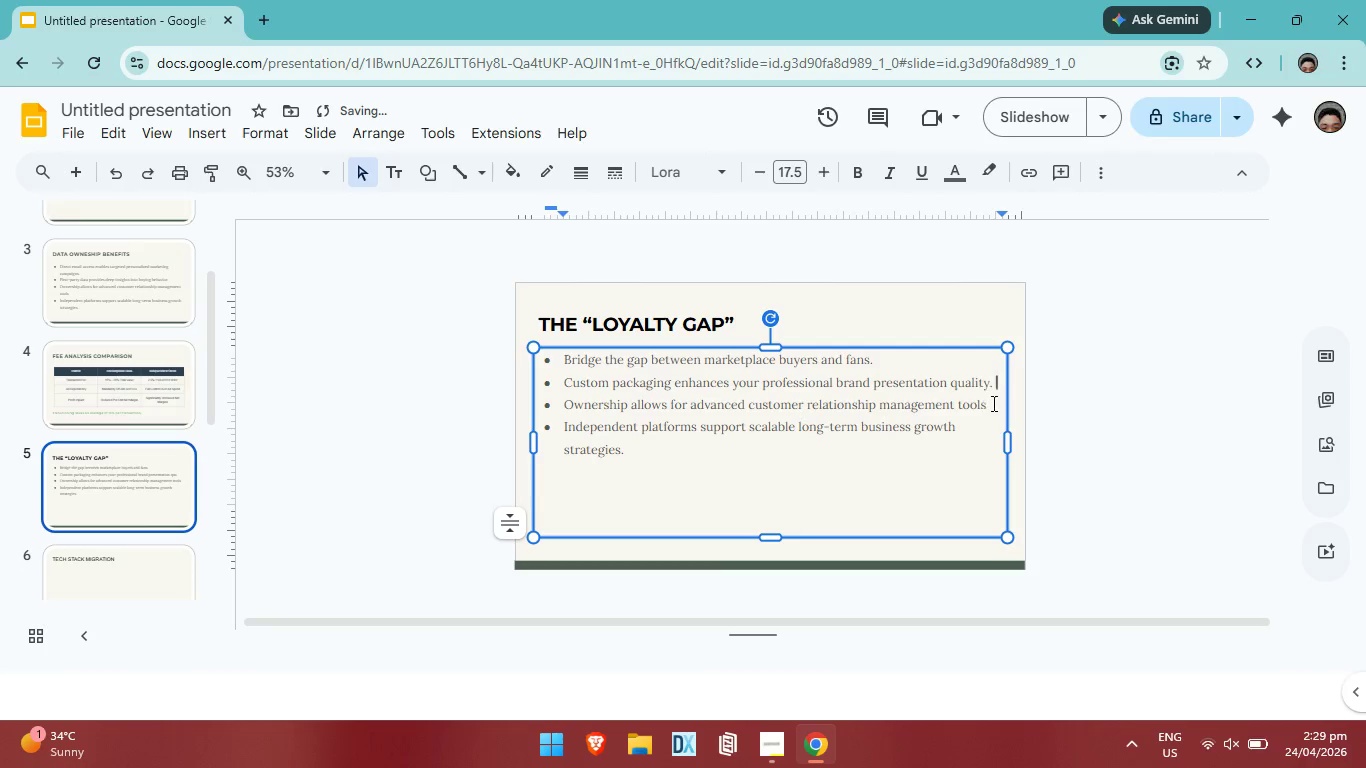 
left_click([994, 407])
 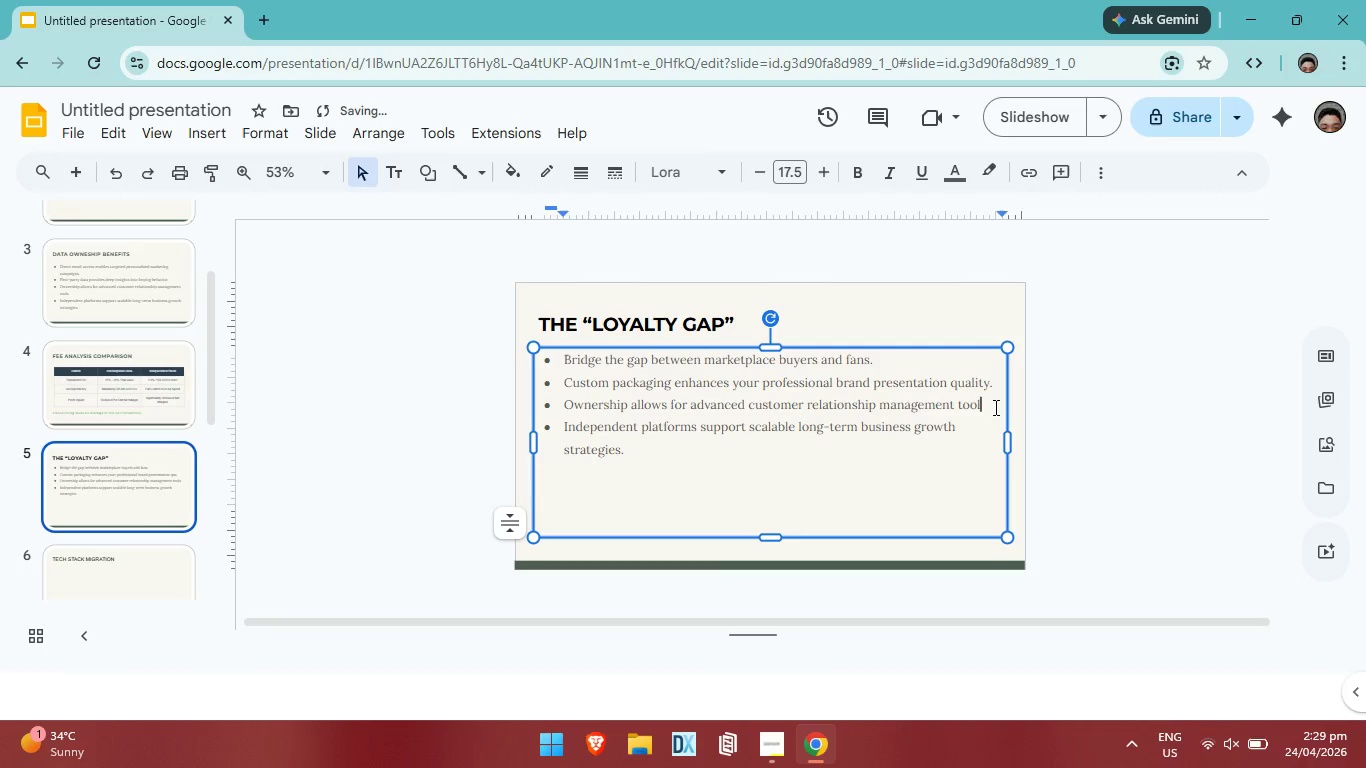 
hold_key(key=Backspace, duration=1.5)
 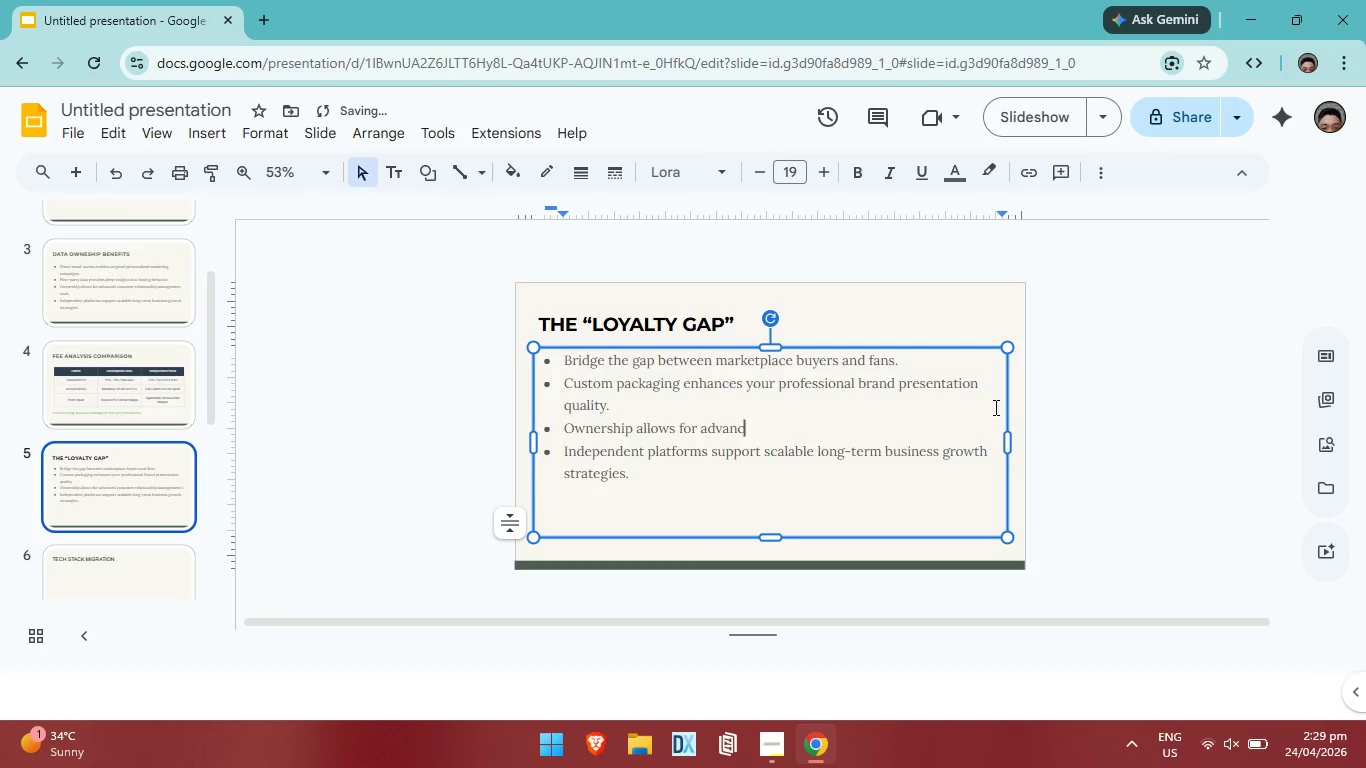 
hold_key(key=Backspace, duration=0.88)
 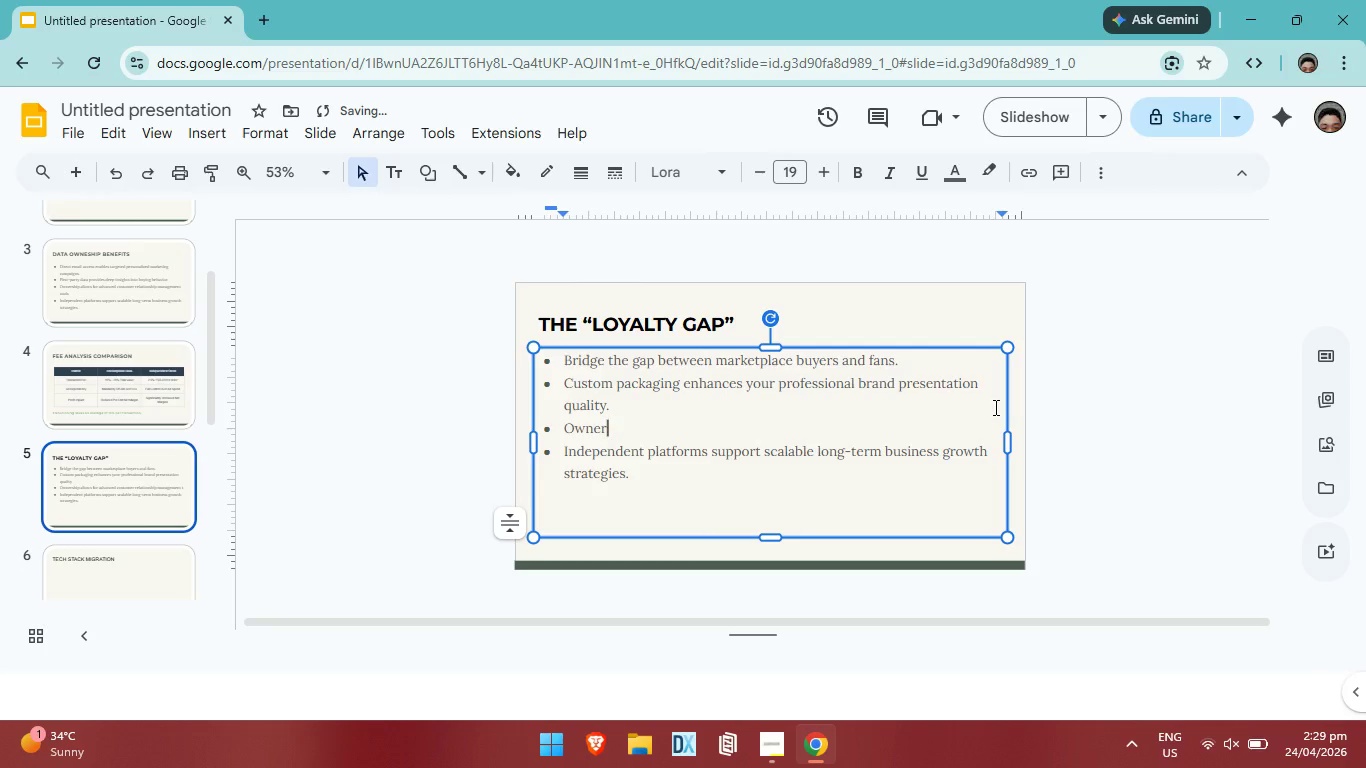 
key(Backspace)
key(Backspace)
key(Backspace)
key(Backspace)
key(Backspace)
type(Automated email sequences imroove your overall retention rates.)
 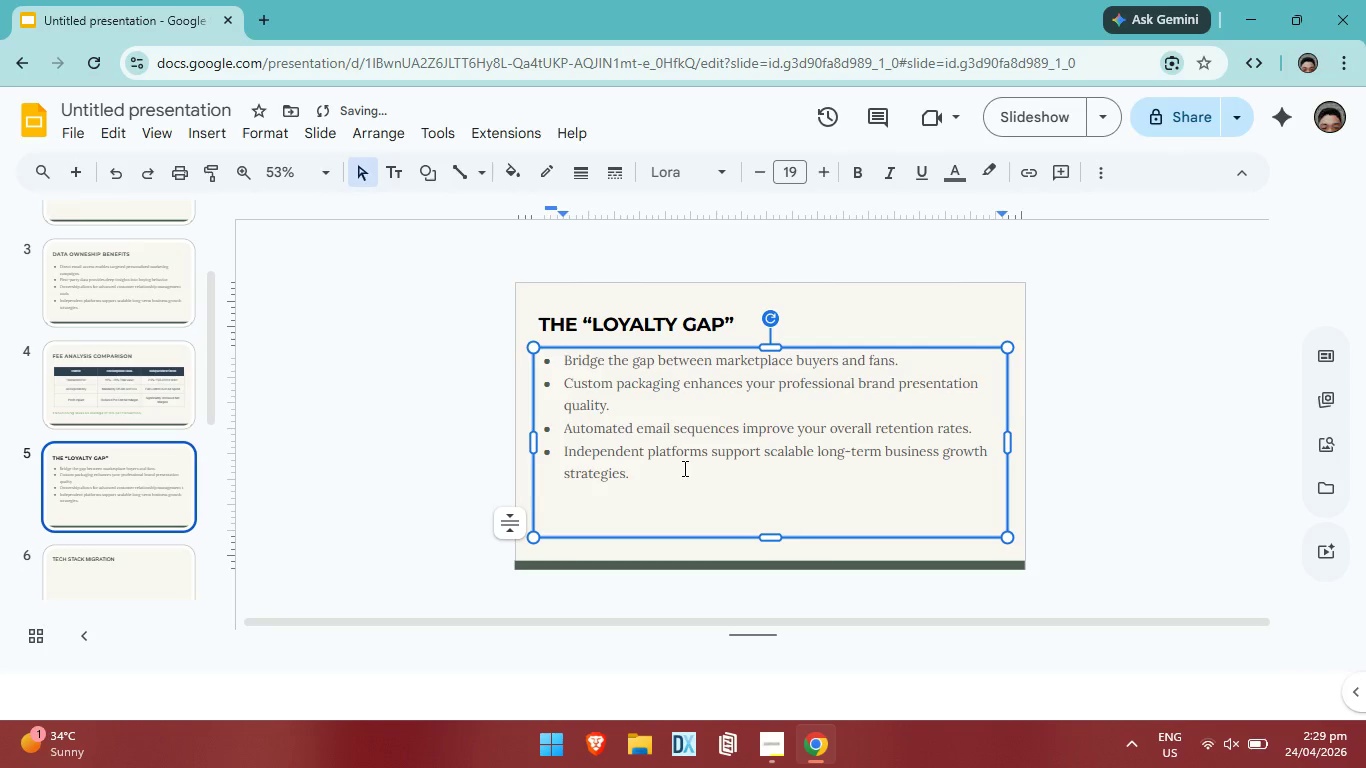 
left_click([661, 475])
 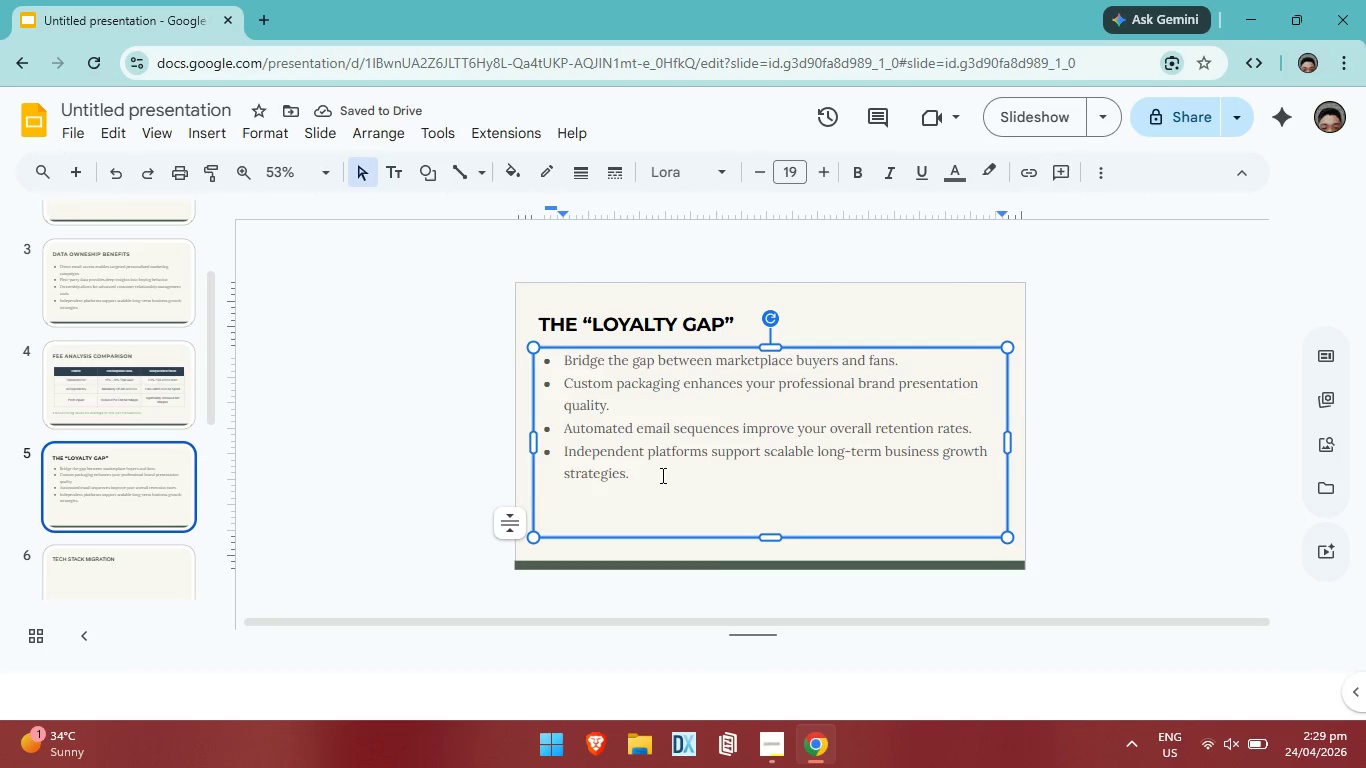 
hold_key(key=Backspace, duration=1.51)
 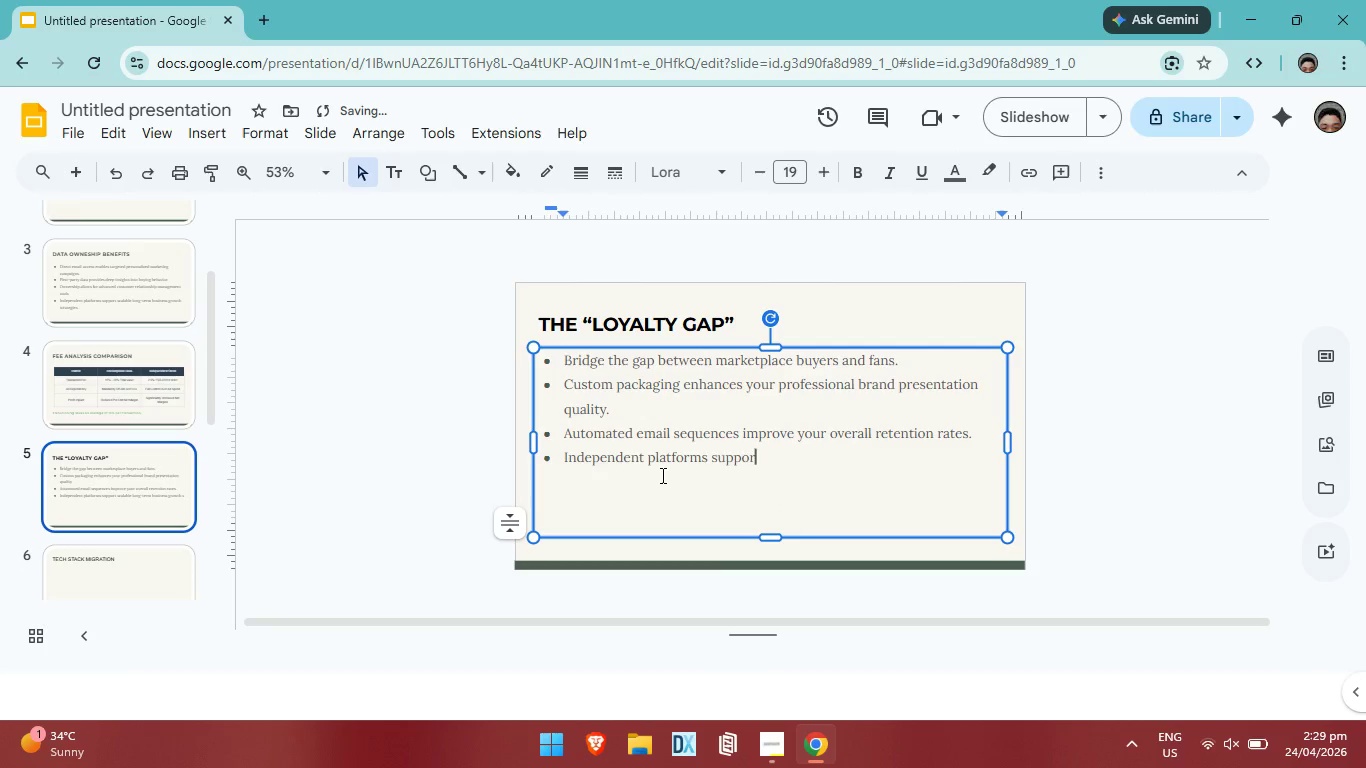 
hold_key(key=Backspace, duration=1.31)
 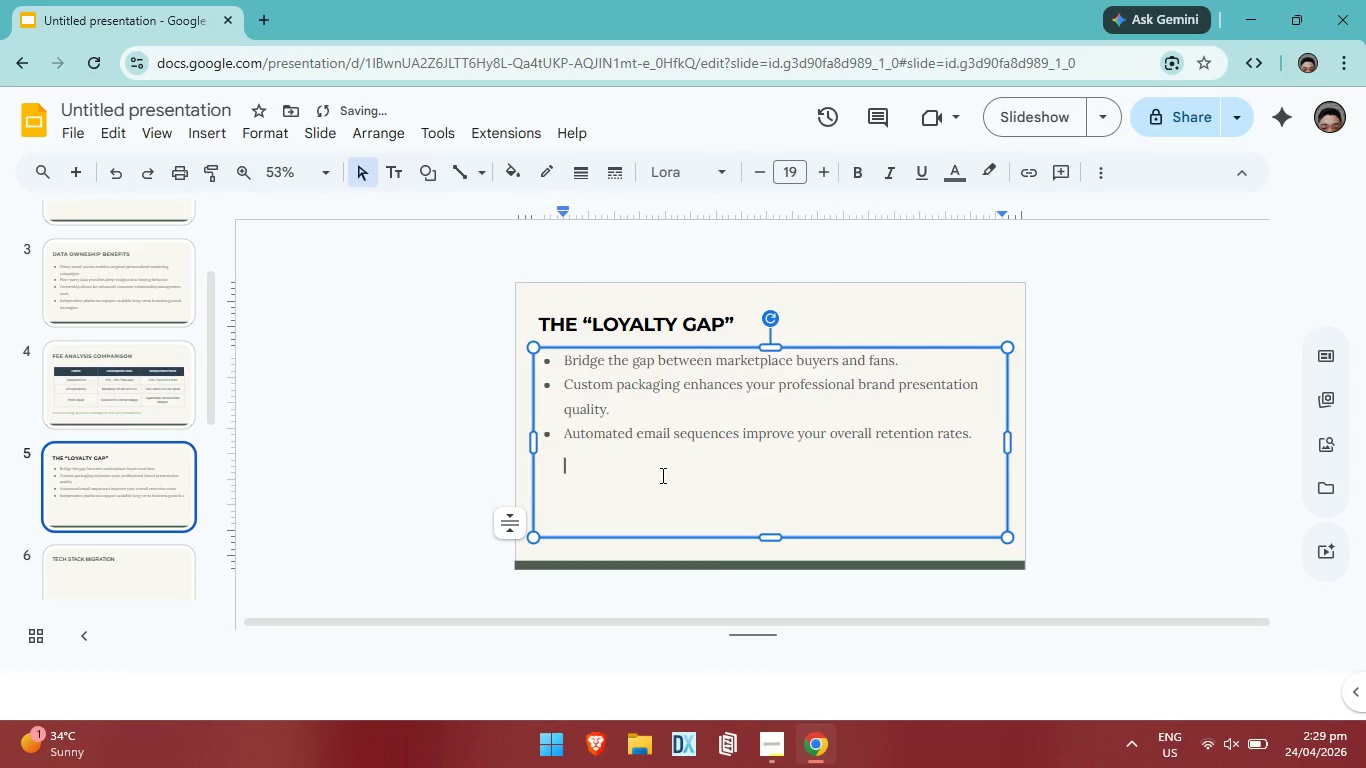 
key(Backspace)
 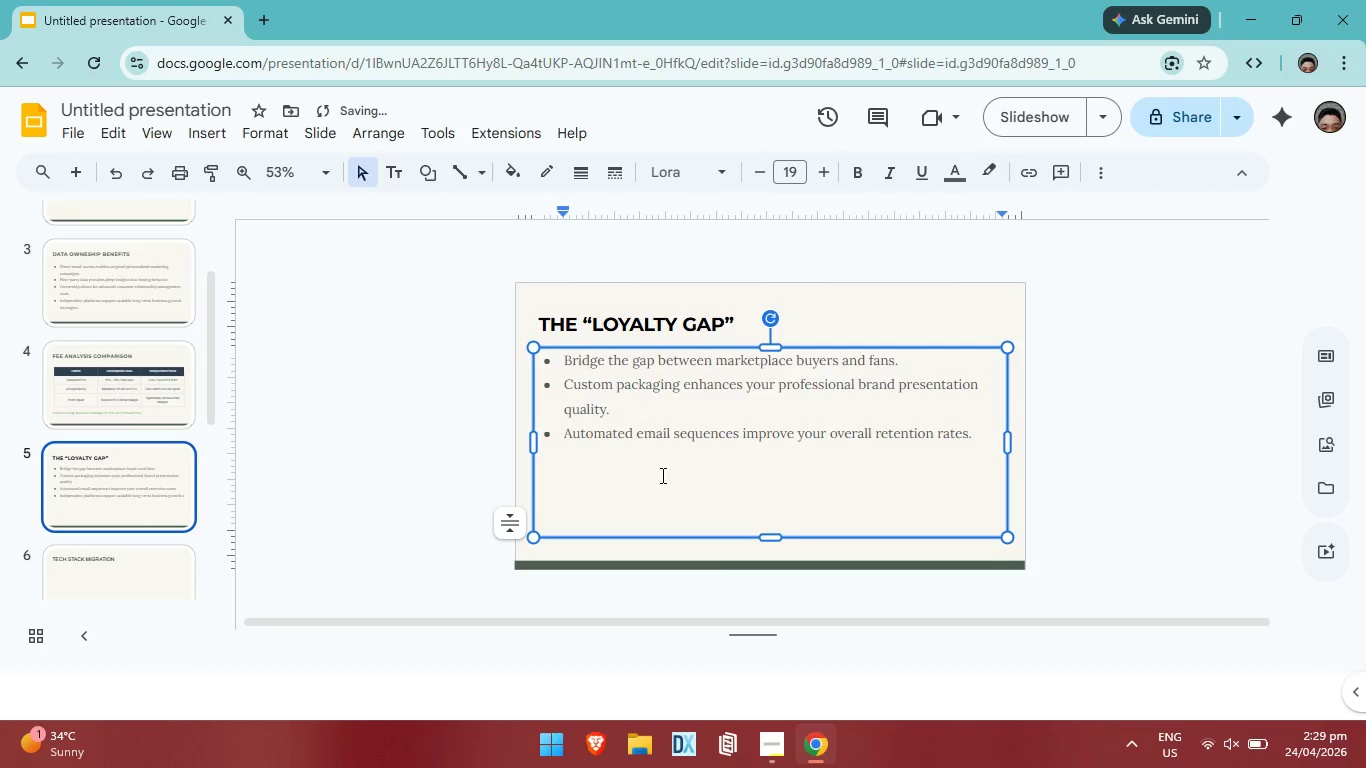 
key(Control+ControlLeft)
 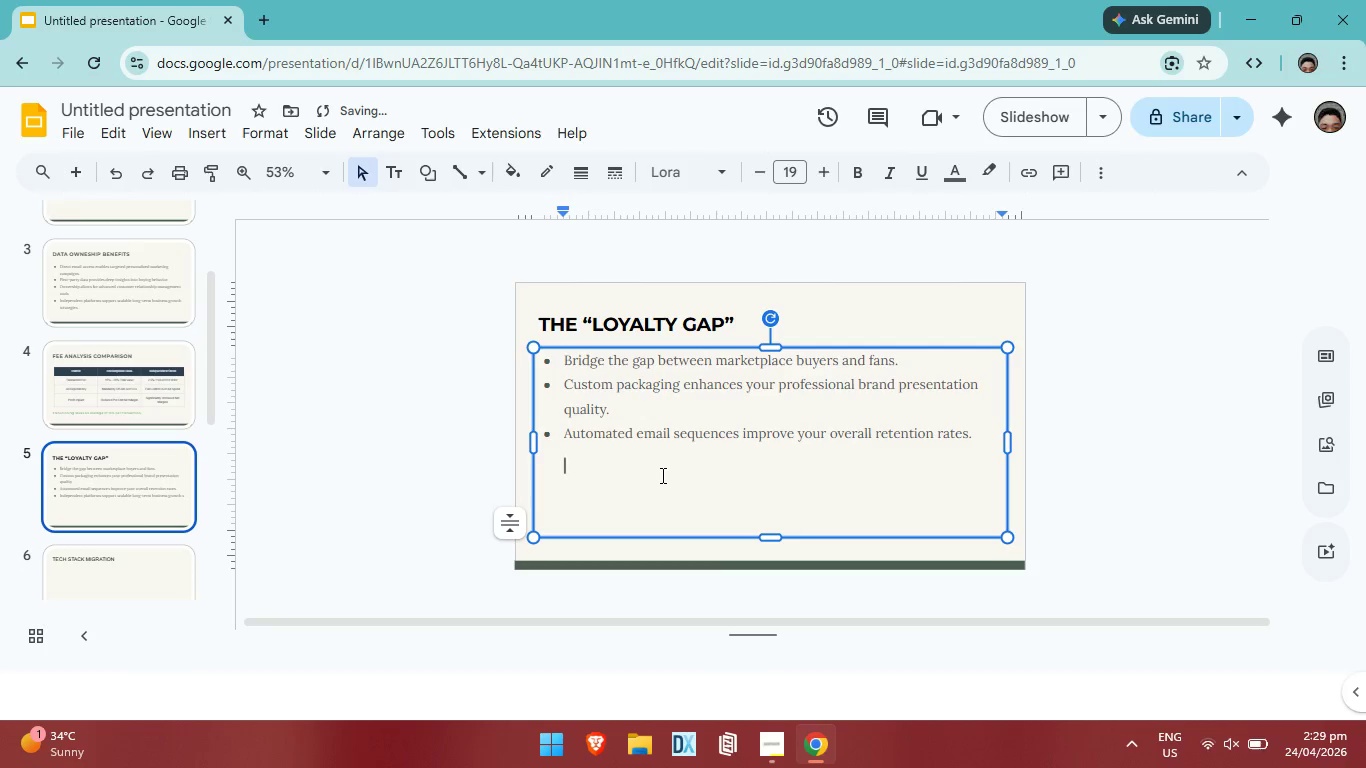 
key(Control+Z)
 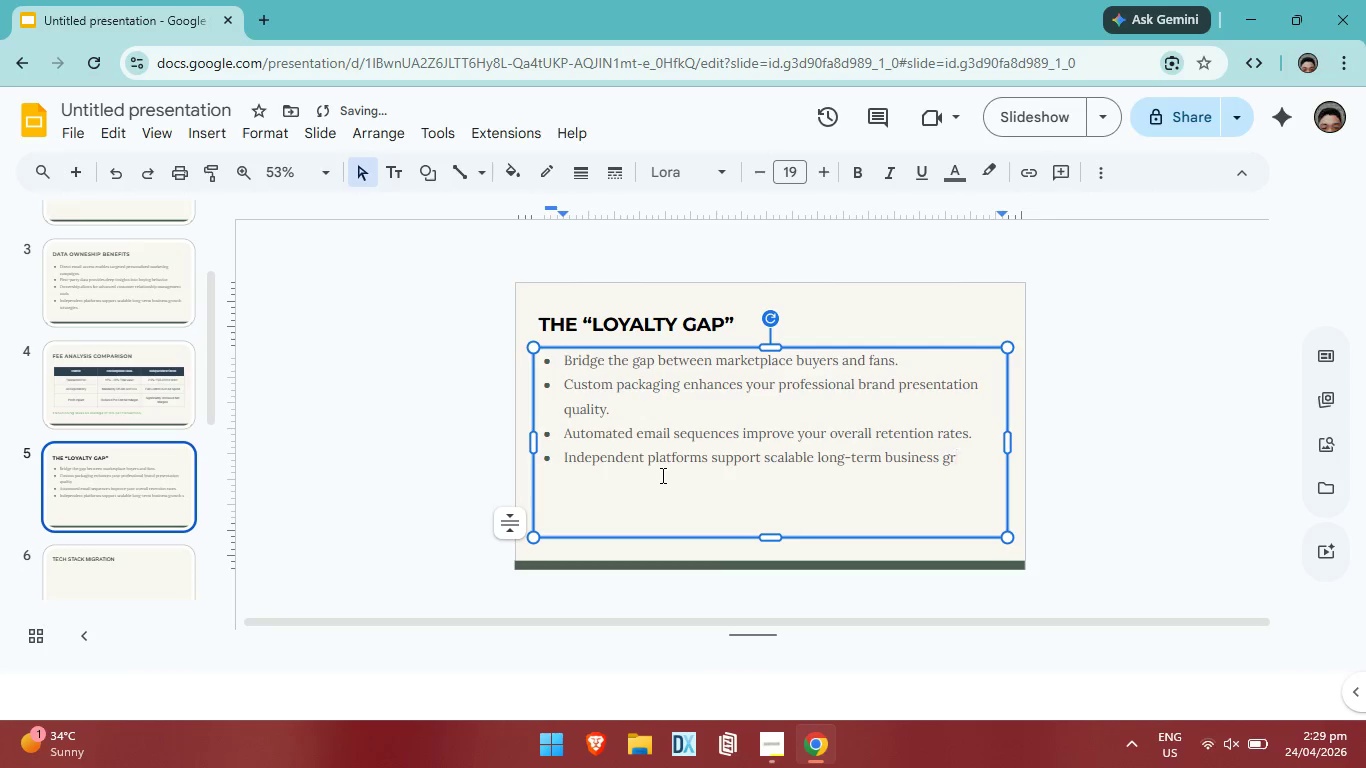 
hold_key(key=Backspace, duration=1.5)
 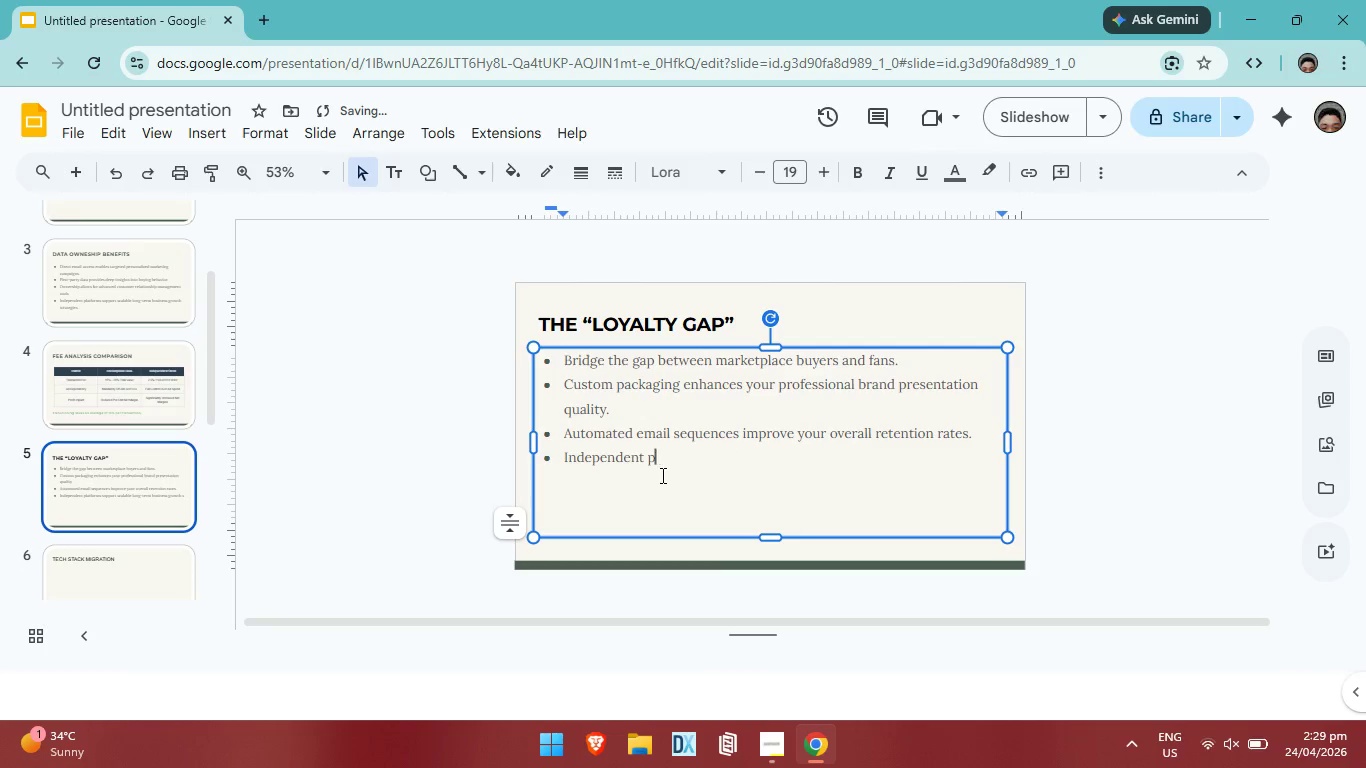 
hold_key(key=Backspace, duration=0.36)
 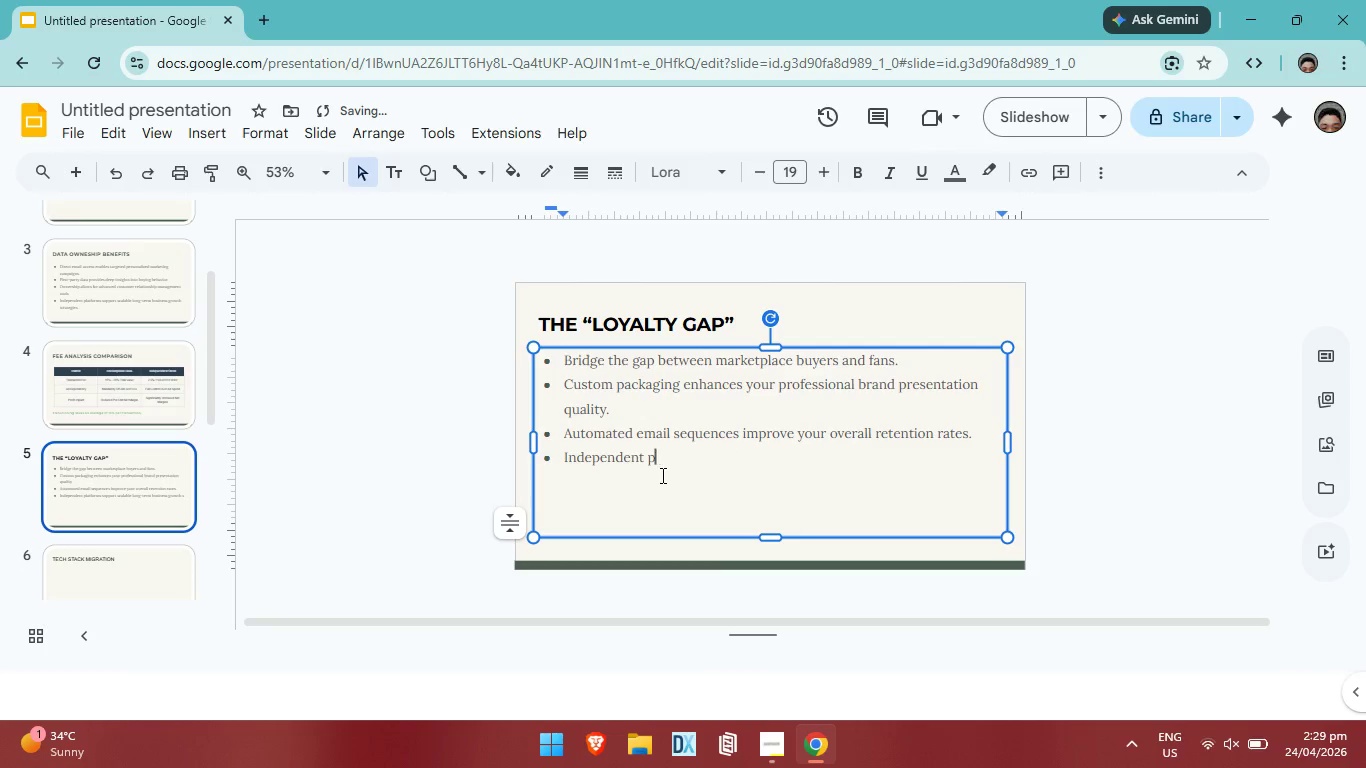 
key(Backspace)
key(Backspace)
key(Backspace)
key(Backspace)
key(Backspace)
key(Backspace)
key(Backspace)
key(Backspace)
key(Backspace)
key(Backspace)
key(Backspace)
key(Backspace)
key(Backspace)
key(Backspace)
type(Direct conneci)
key(Backspace)
type(tions fose)
key(Backspace)
type(ter stronger long-term community brand lotalyt)
key(Backspace)
key(Backspace)
key(Backspace)
key(Backspace)
key(Backspace)
type(yalty. )
 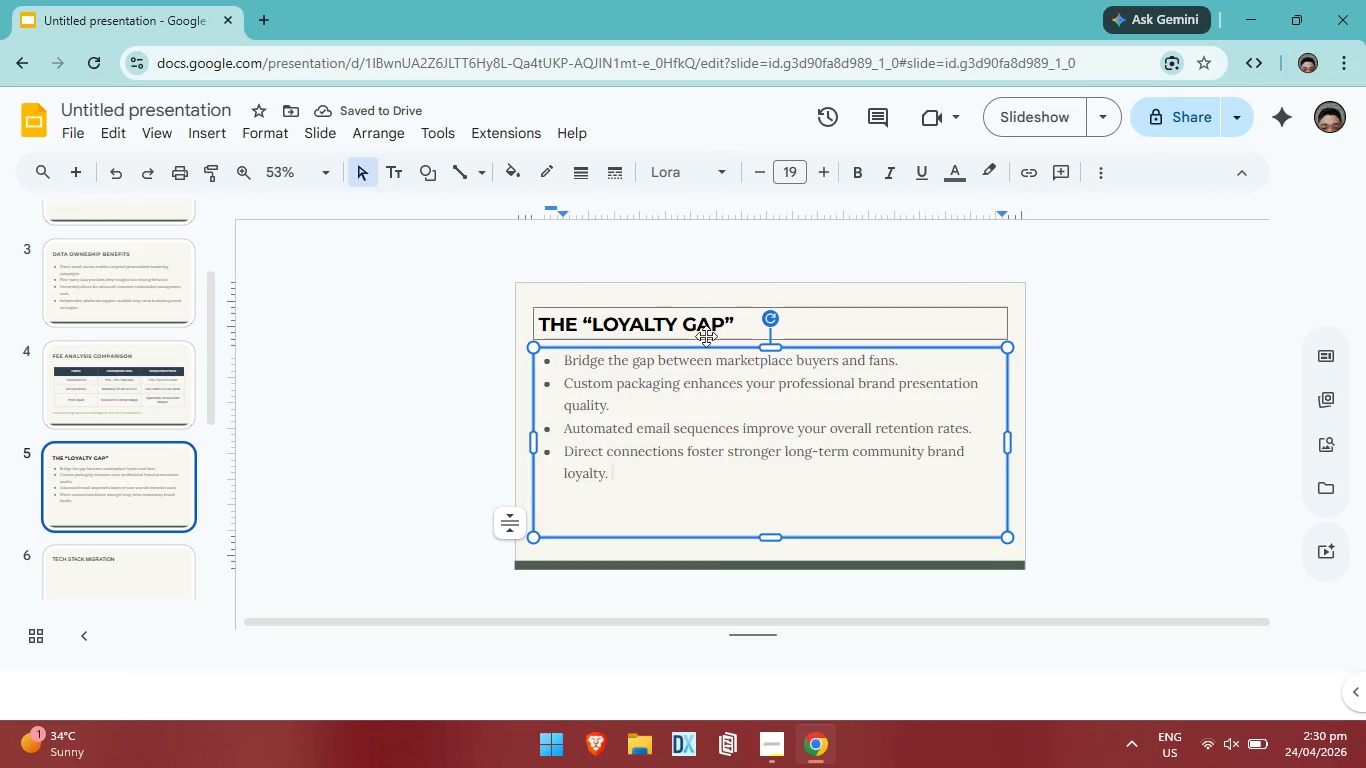 
left_click_drag(start_coordinate=[729, 345], to_coordinate=[724, 362])
 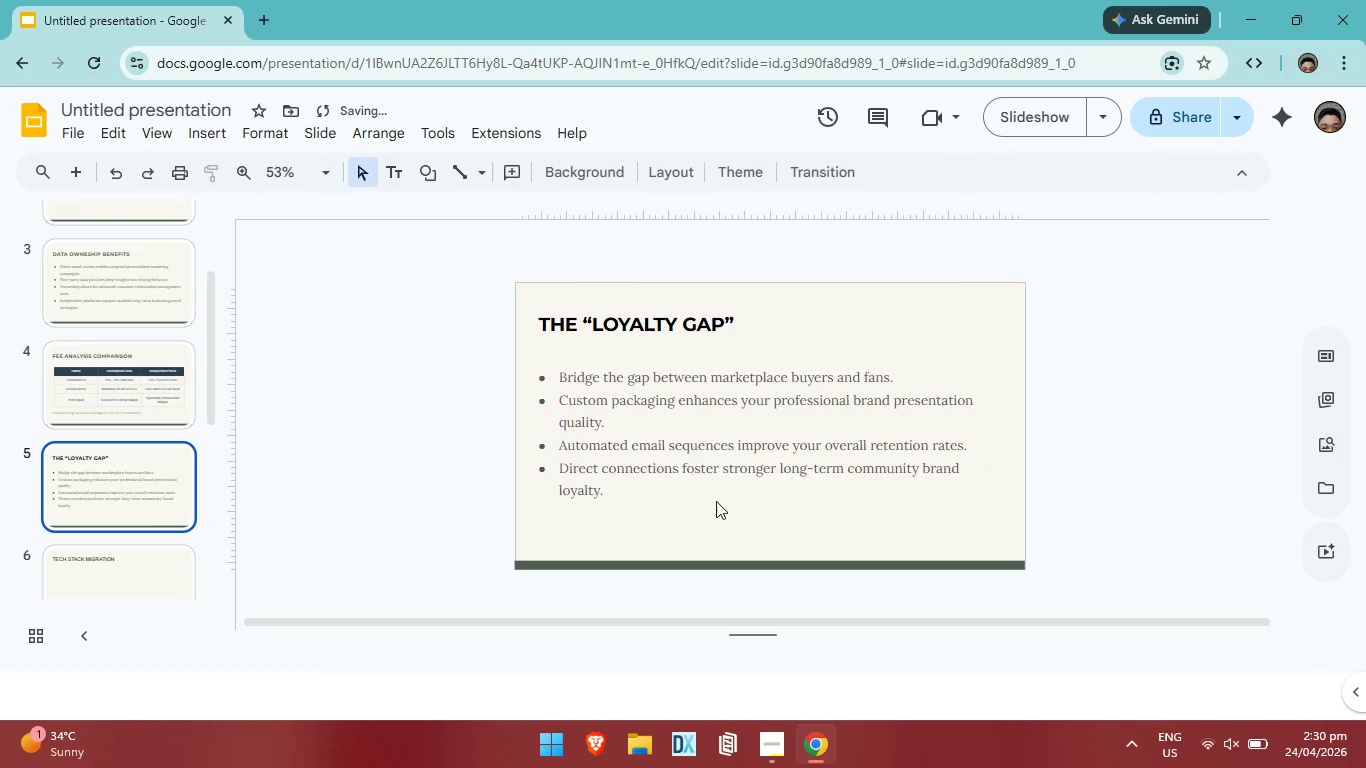 
left_click([648, 503])
 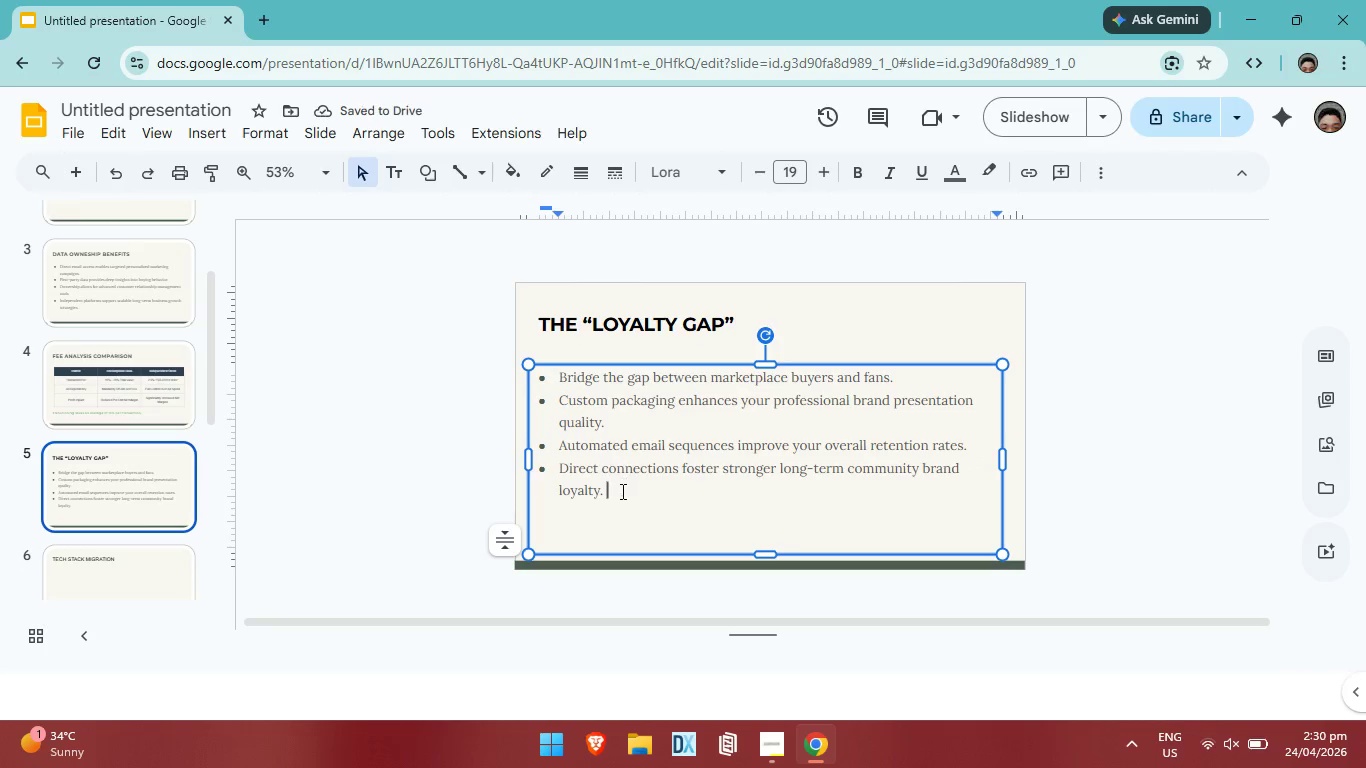 
left_click_drag(start_coordinate=[621, 494], to_coordinate=[559, 377])
 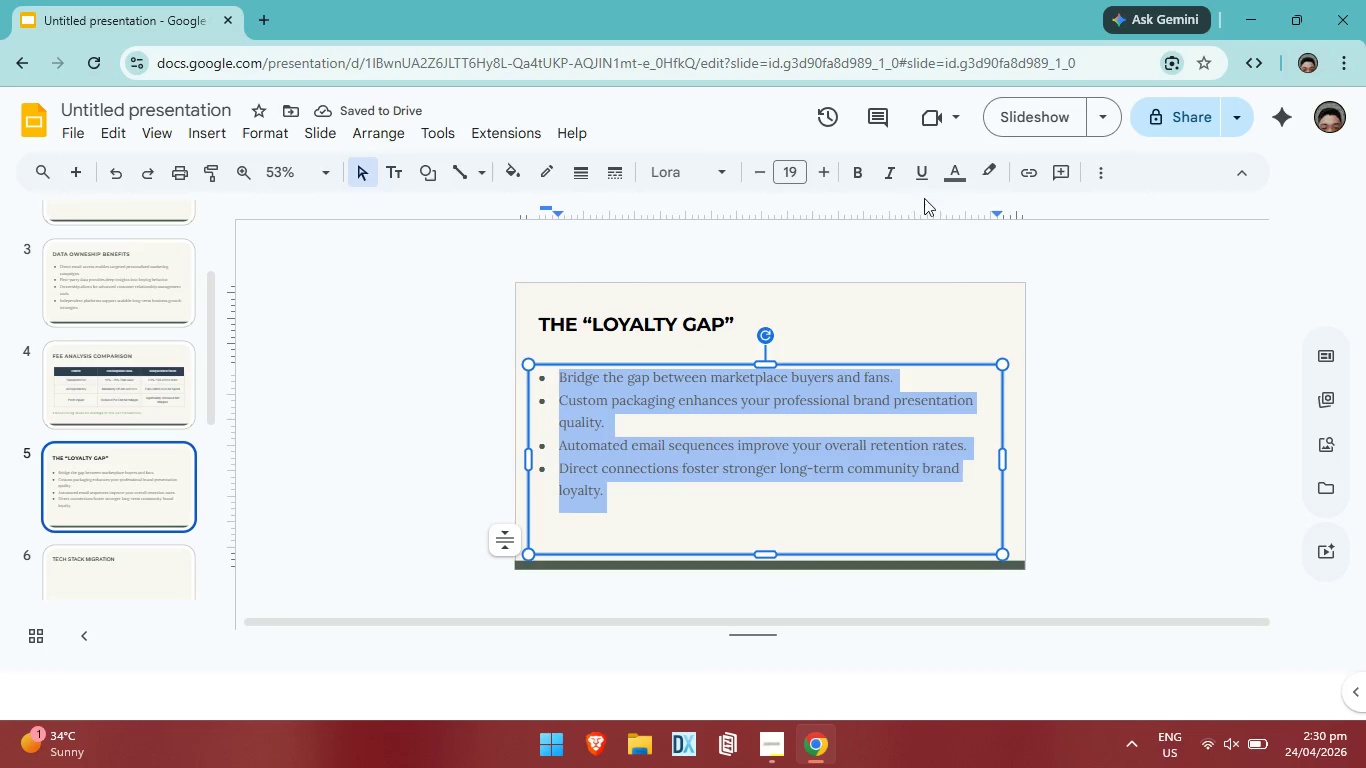 
left_click([948, 179])
 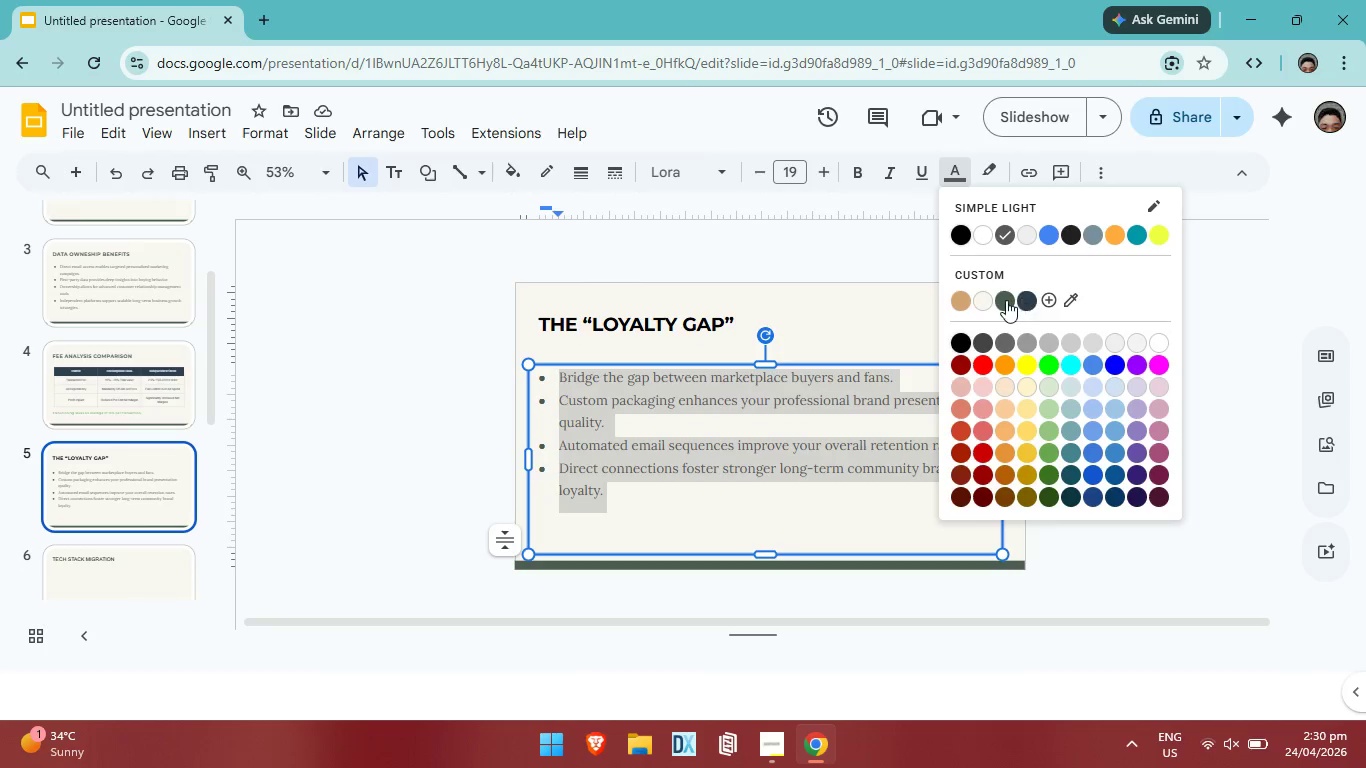 
left_click([1006, 300])
 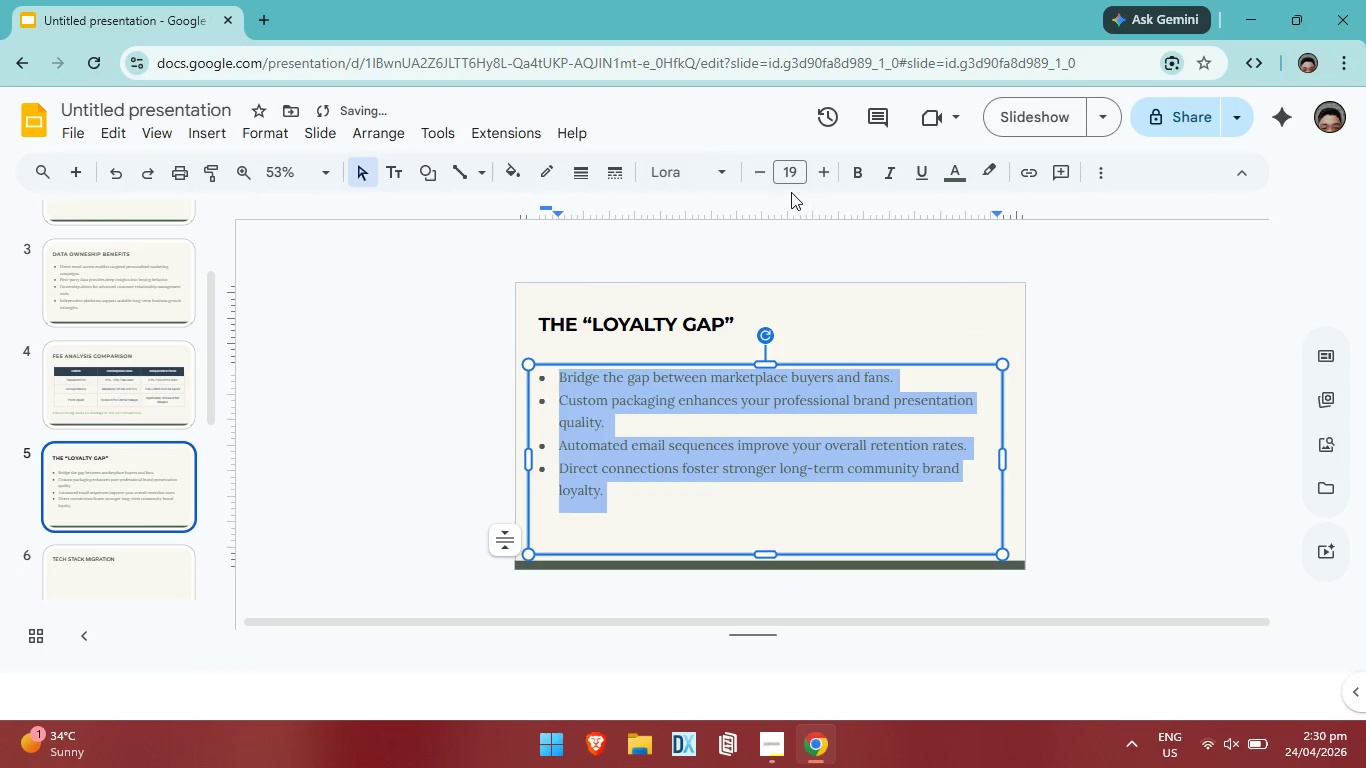 
left_click([825, 176])
 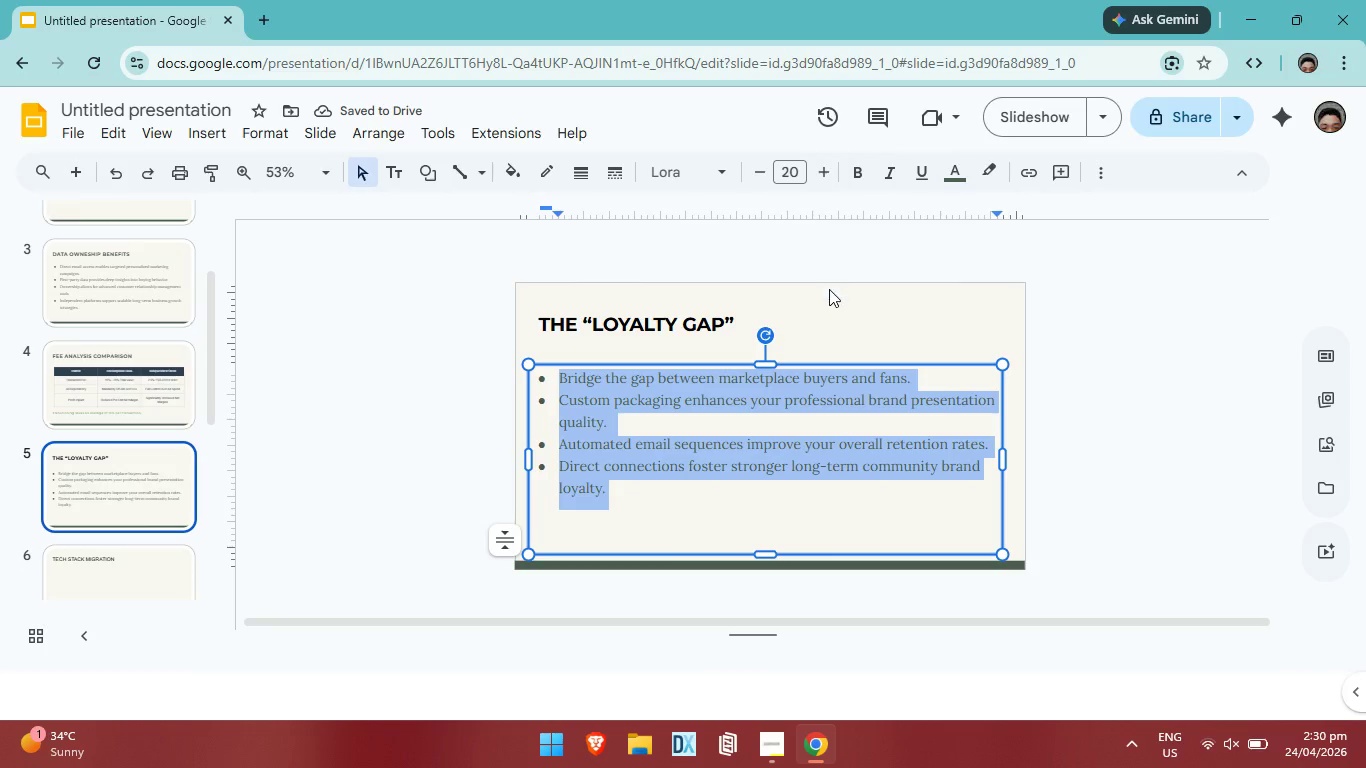 
left_click([1142, 473])
 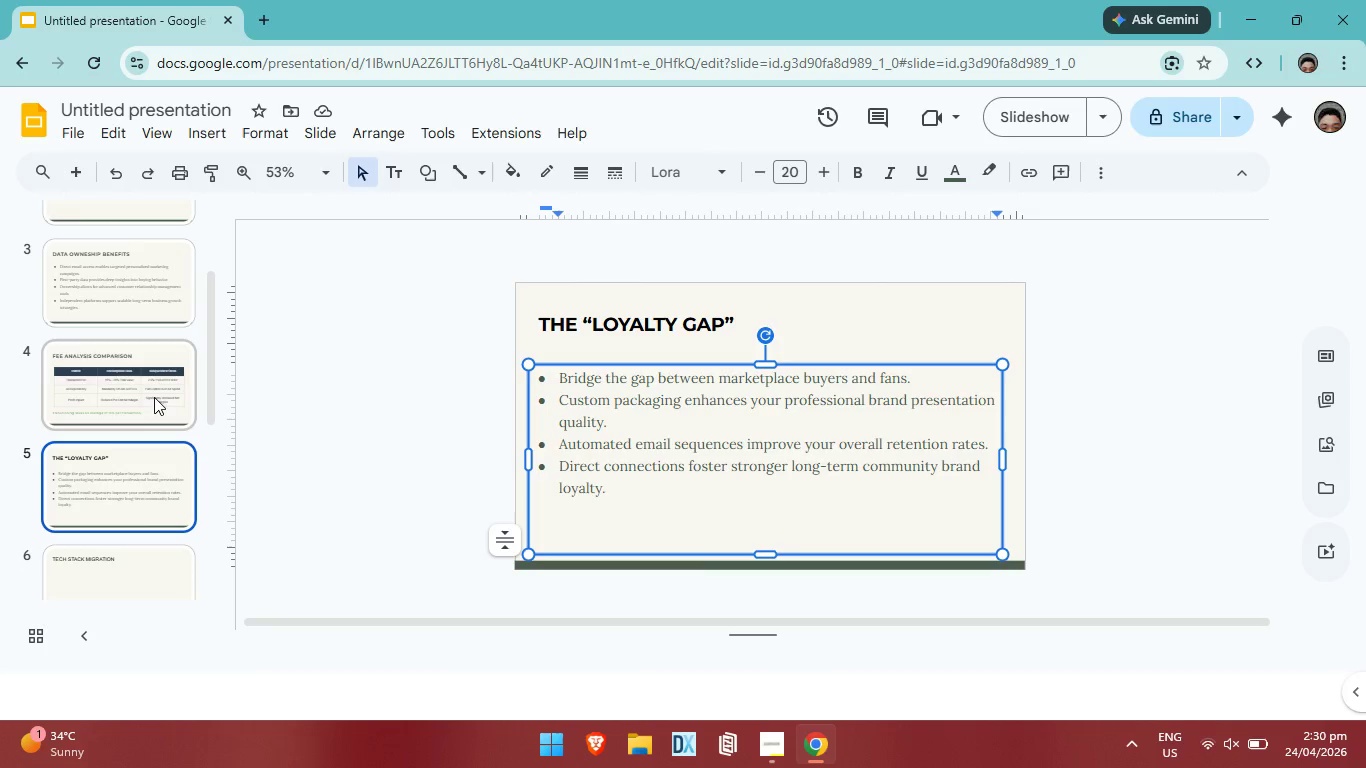 
double_click([154, 299])
 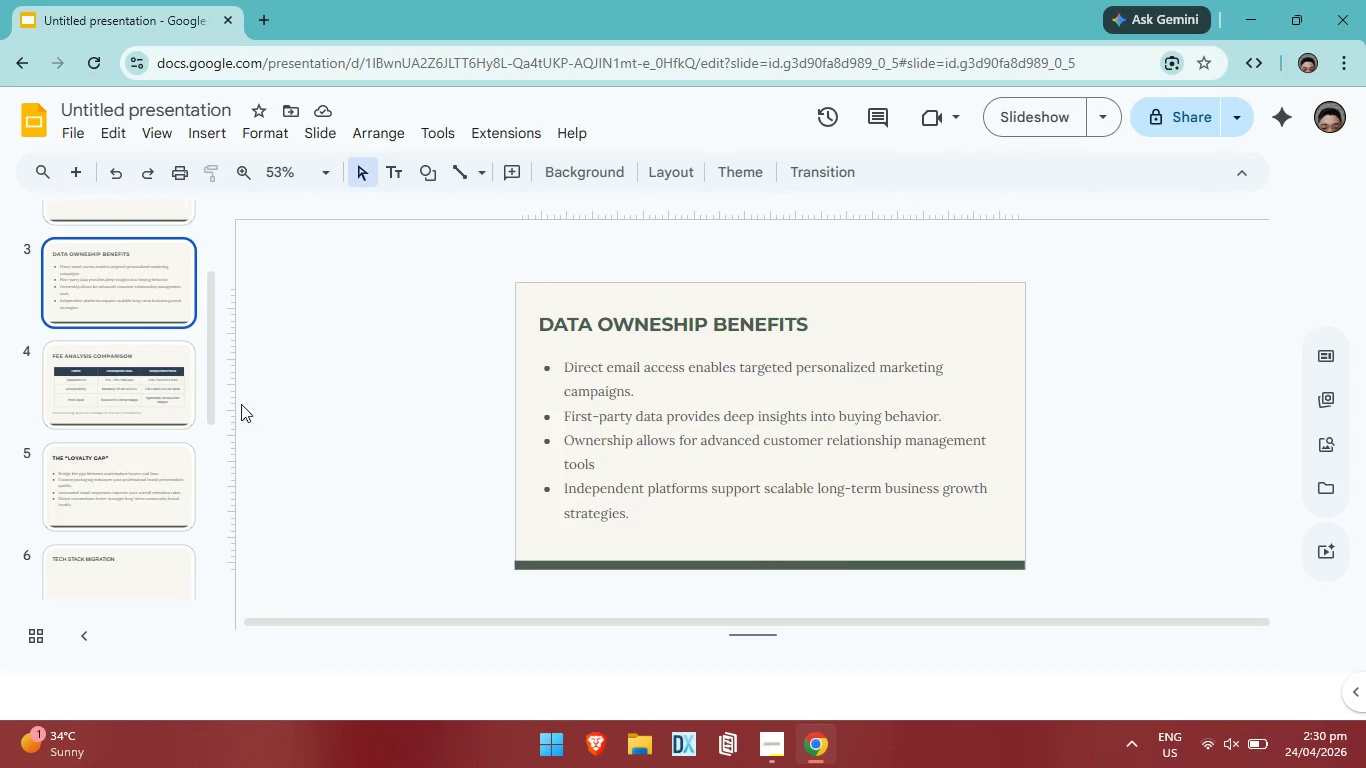 
left_click([116, 401])
 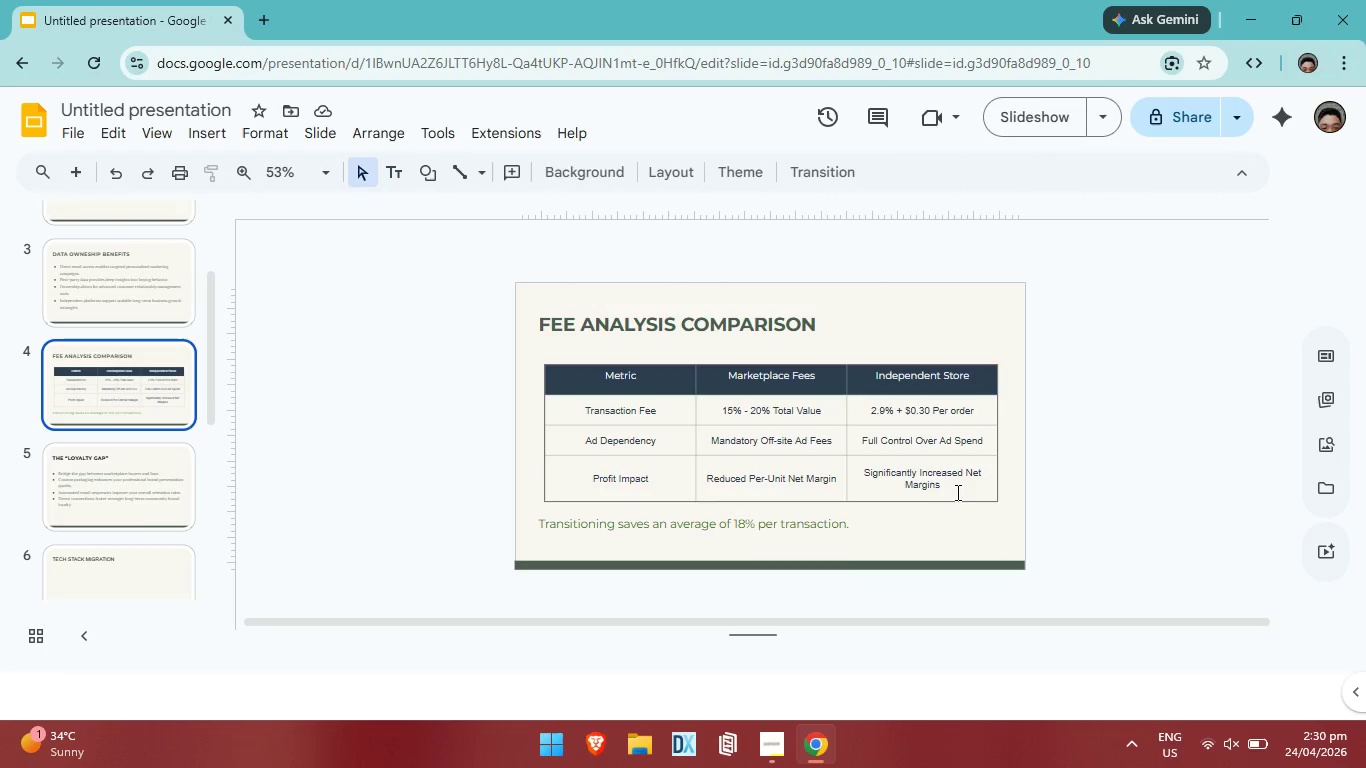 
left_click_drag(start_coordinate=[957, 489], to_coordinate=[553, 376])
 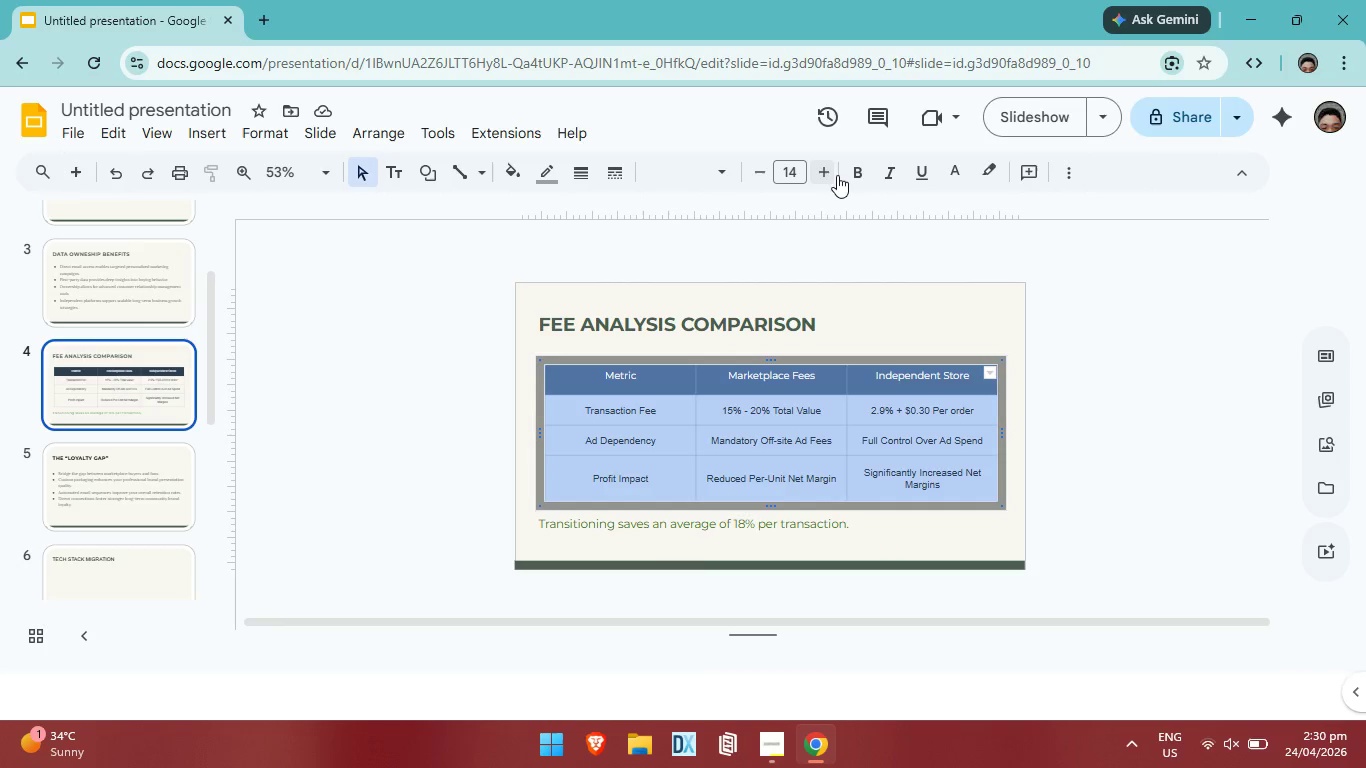 
left_click([835, 175])
 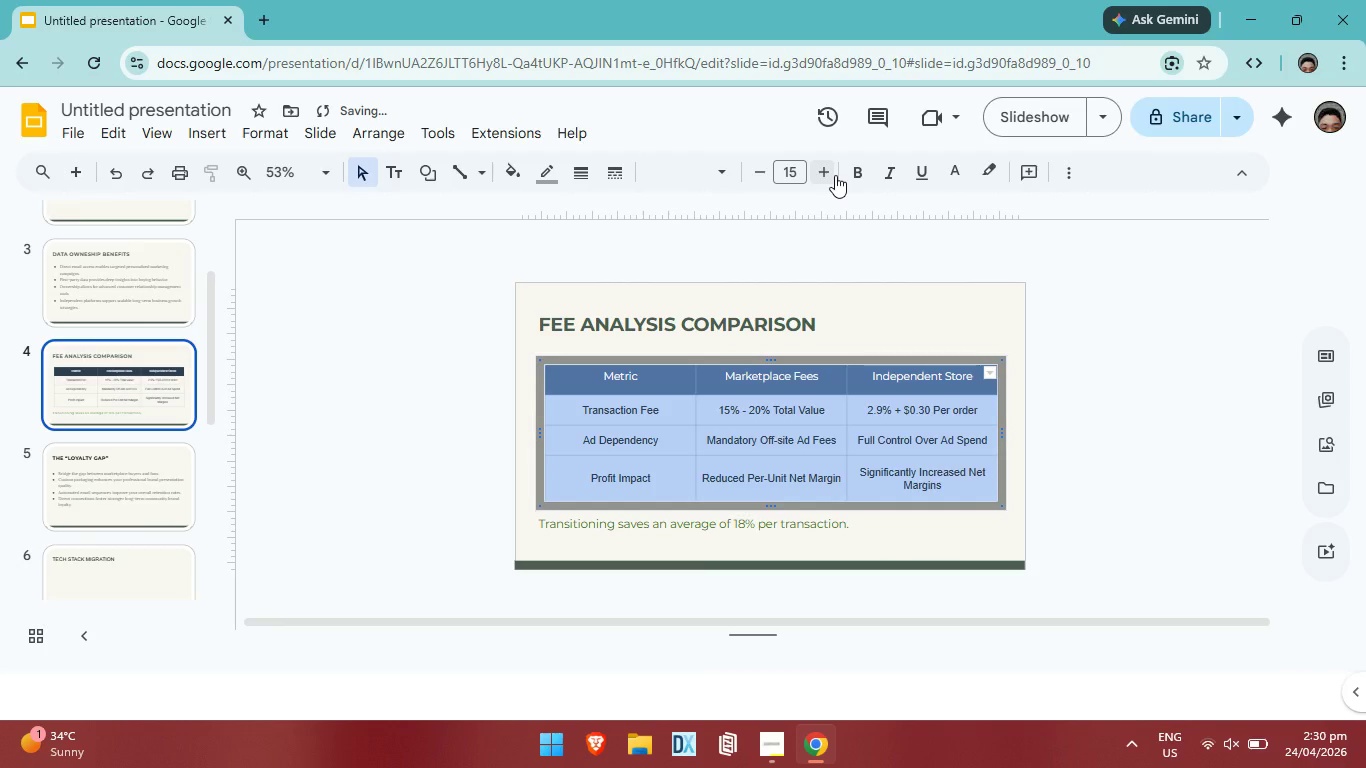 
left_click([835, 175])
 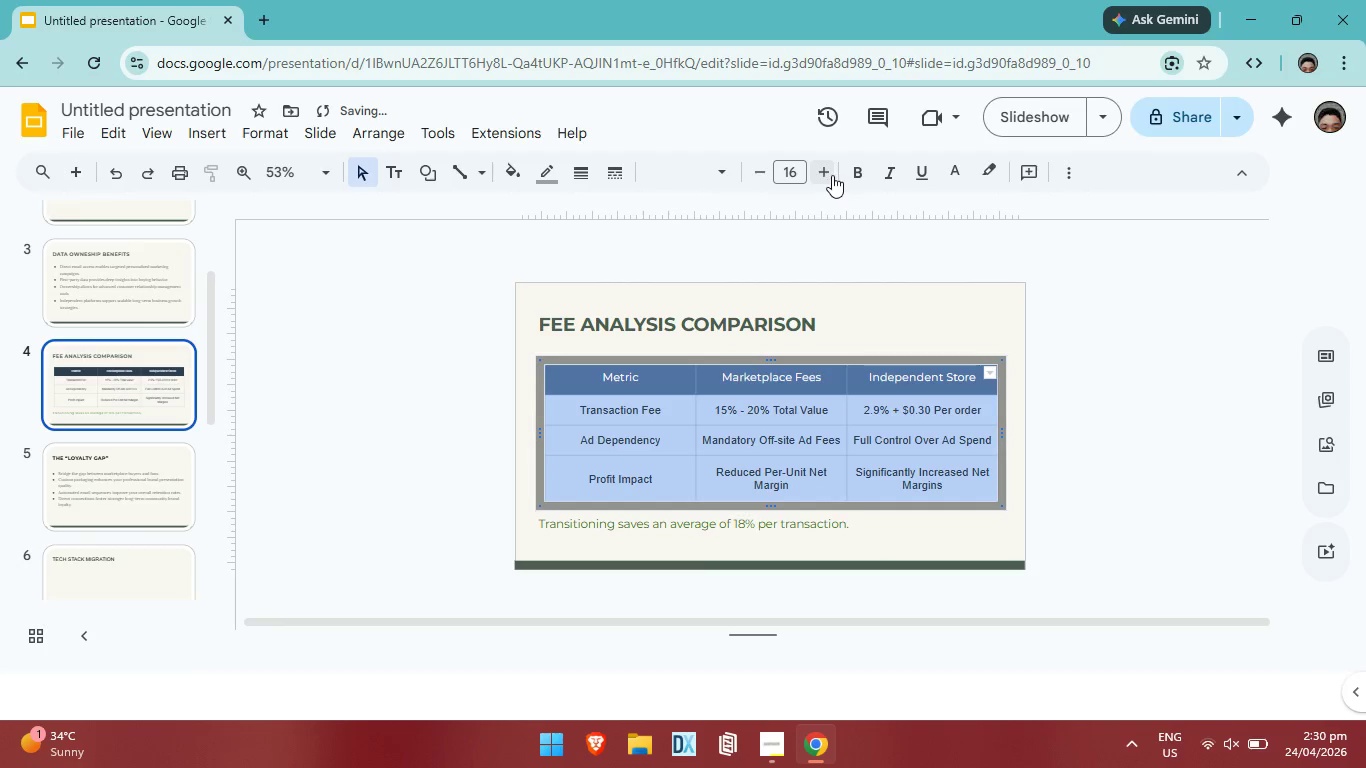 
mouse_move([775, 180])
 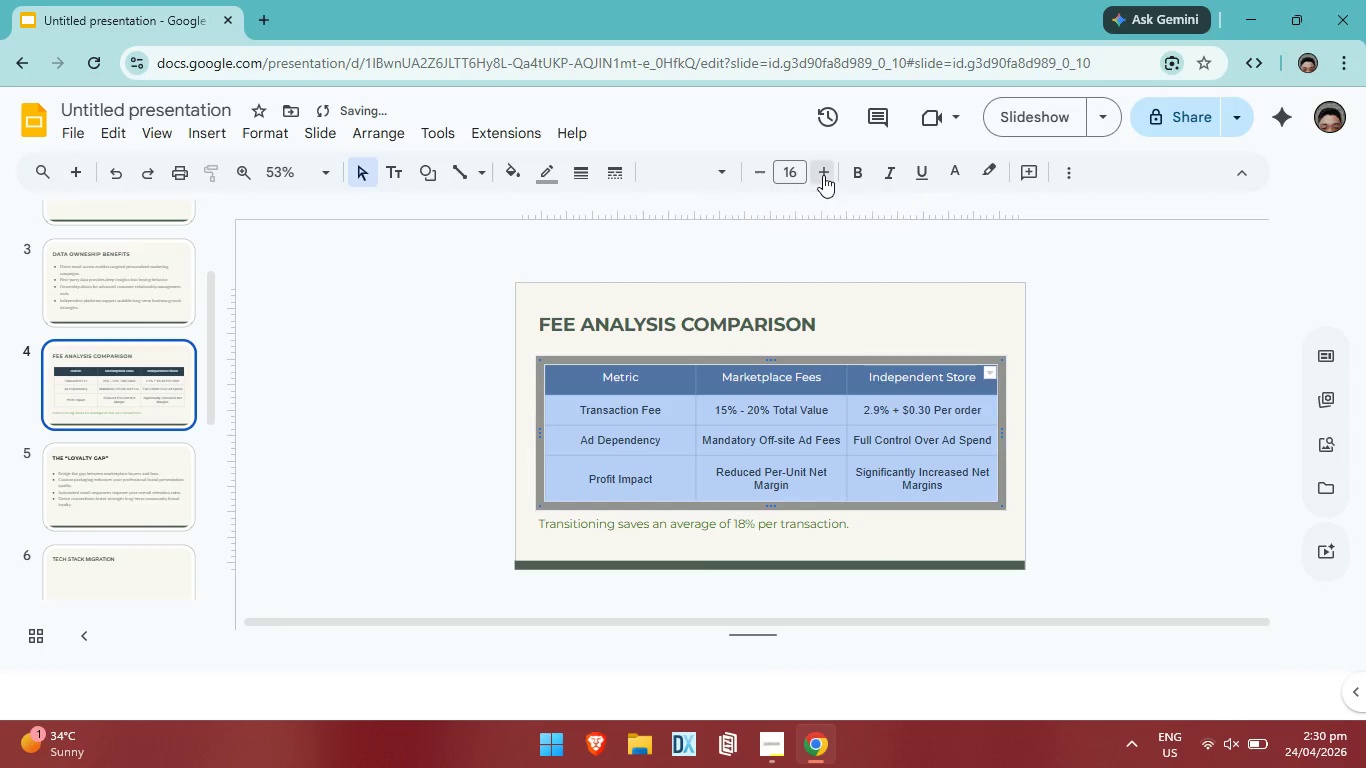 
left_click([823, 175])
 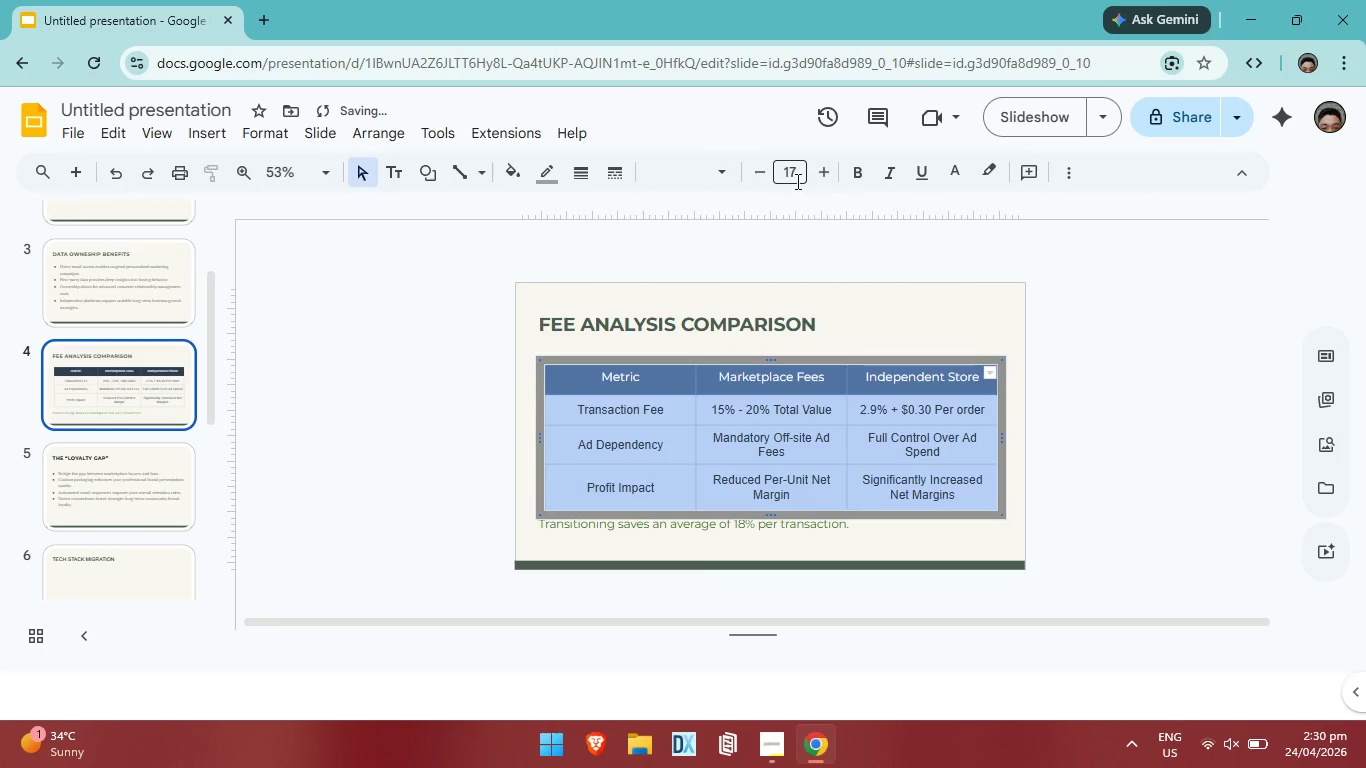 
left_click([1082, 281])
 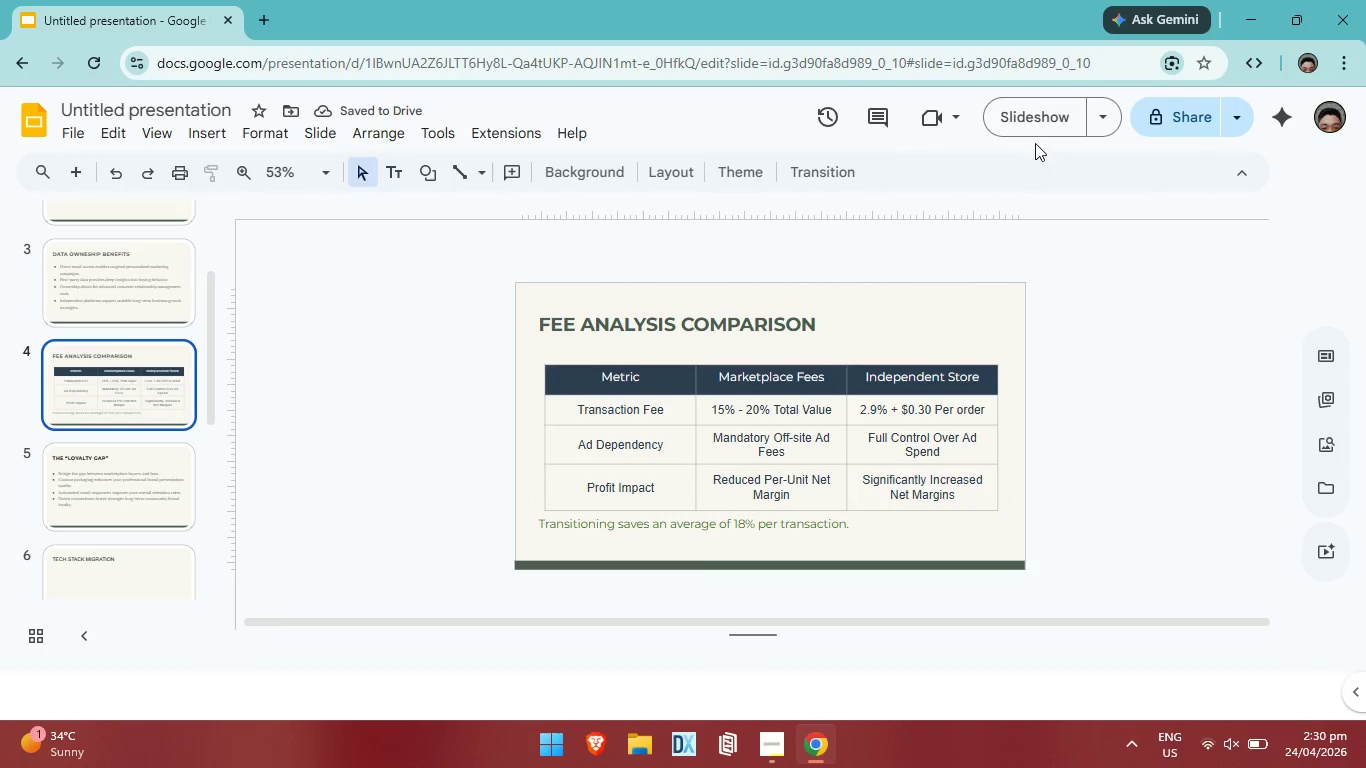 
left_click([1036, 120])
 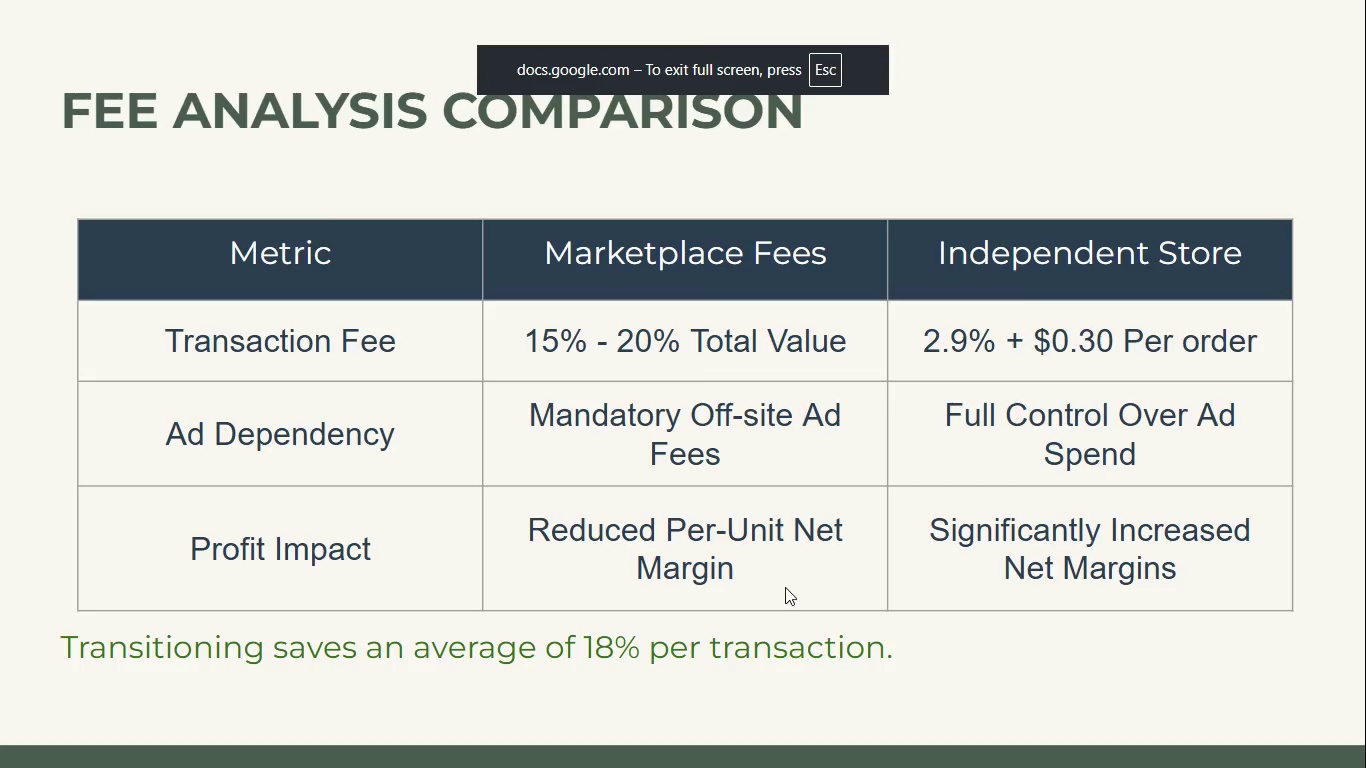 
key(ArrowLeft)
 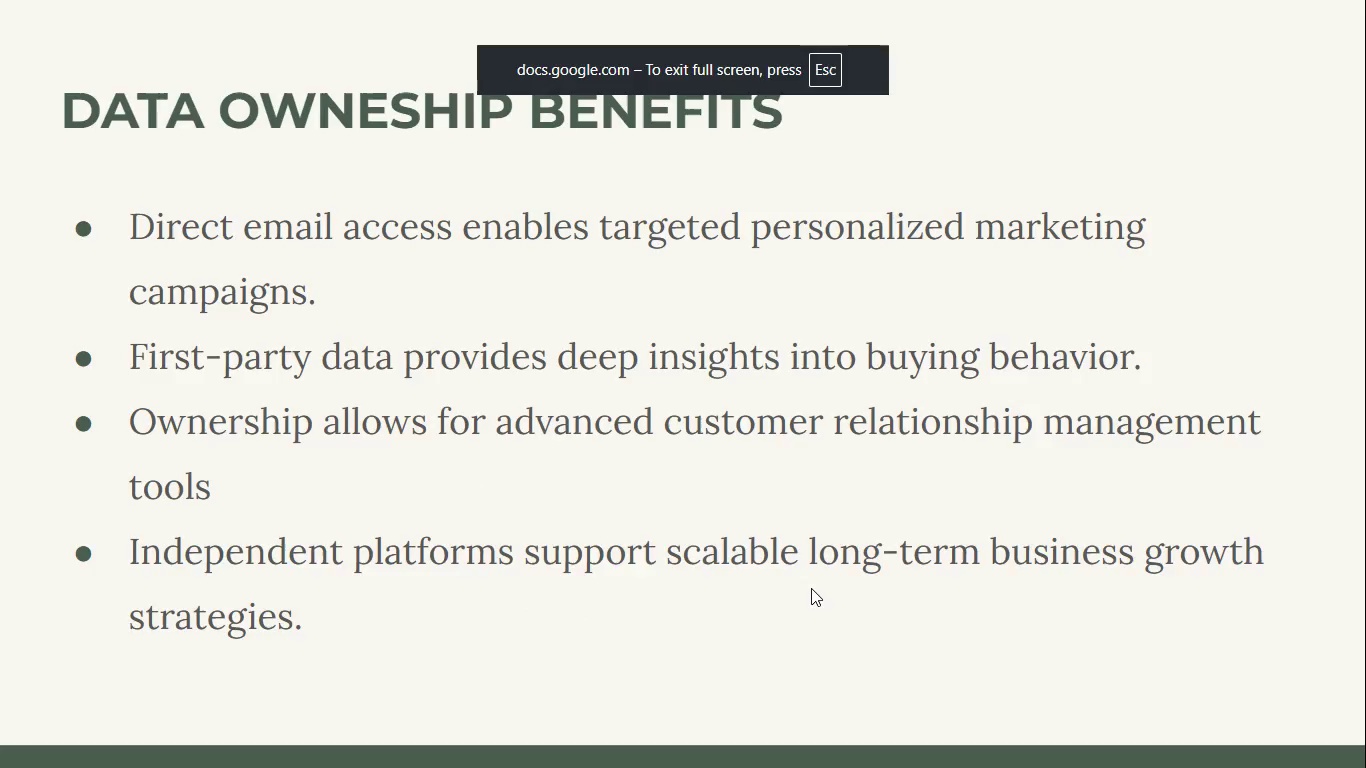 
key(ArrowLeft)
 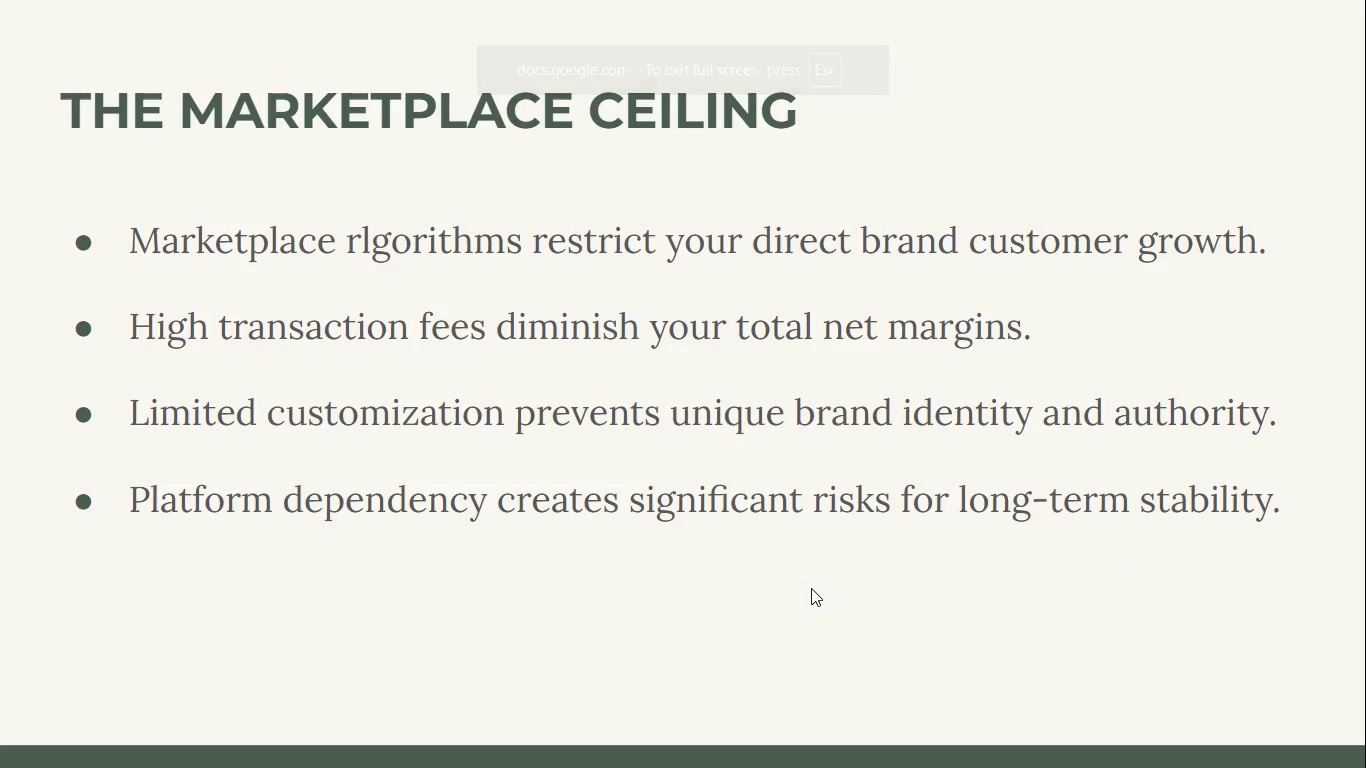 
key(ArrowLeft)
 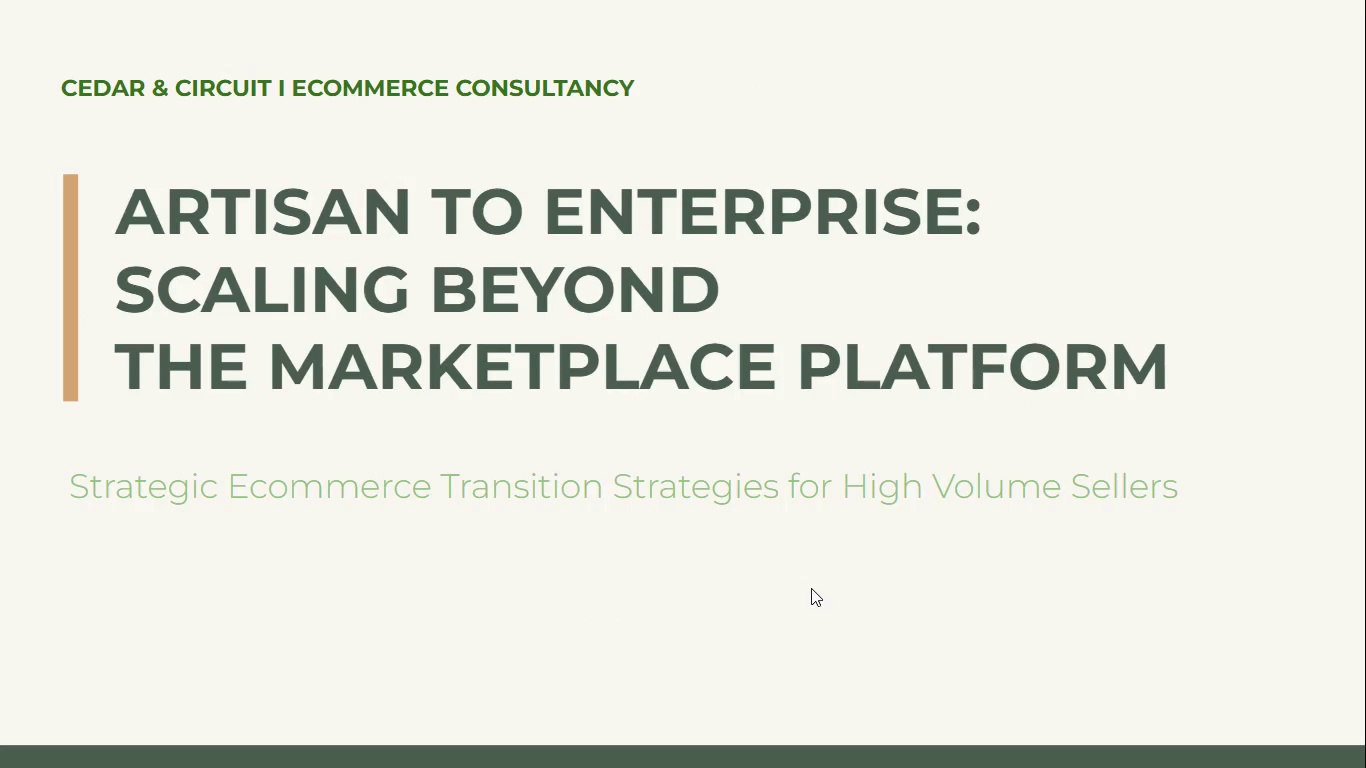 
key(ArrowRight)
 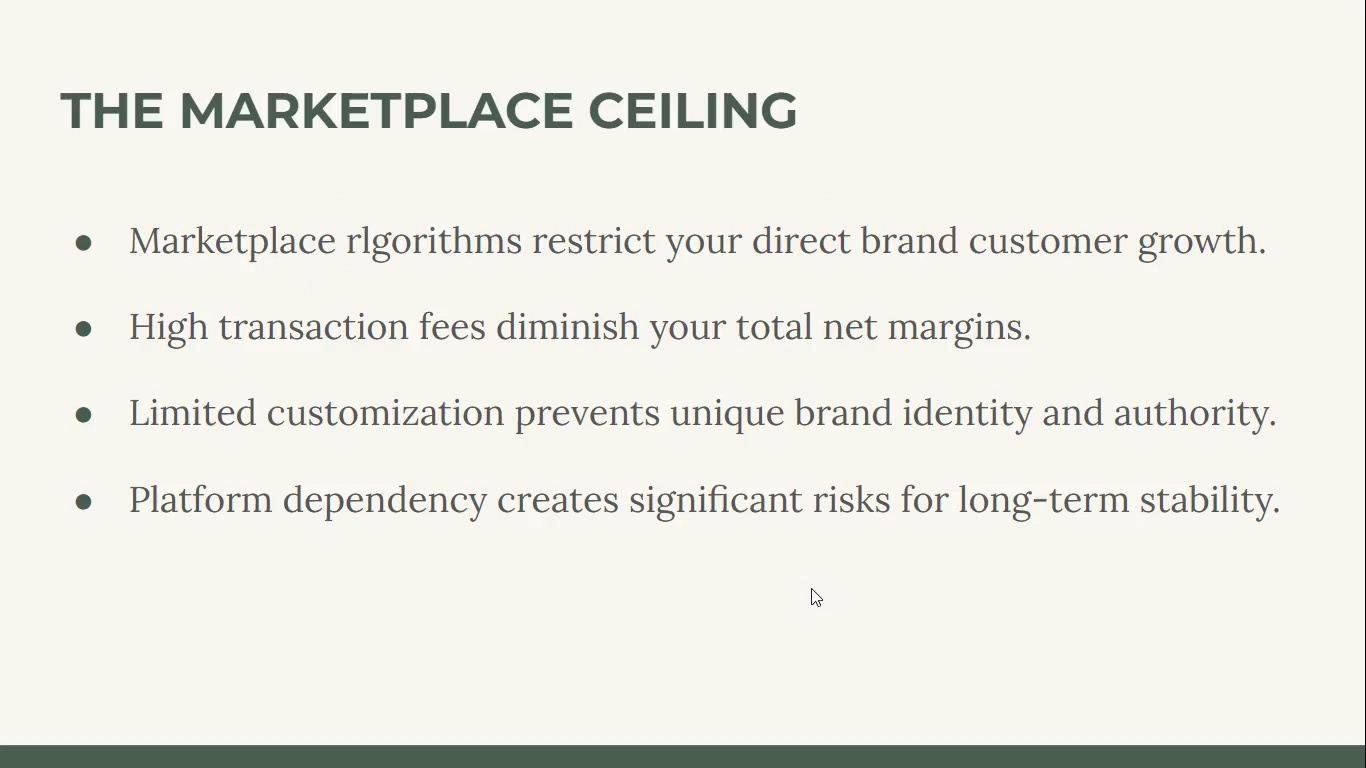 
key(ArrowRight)
 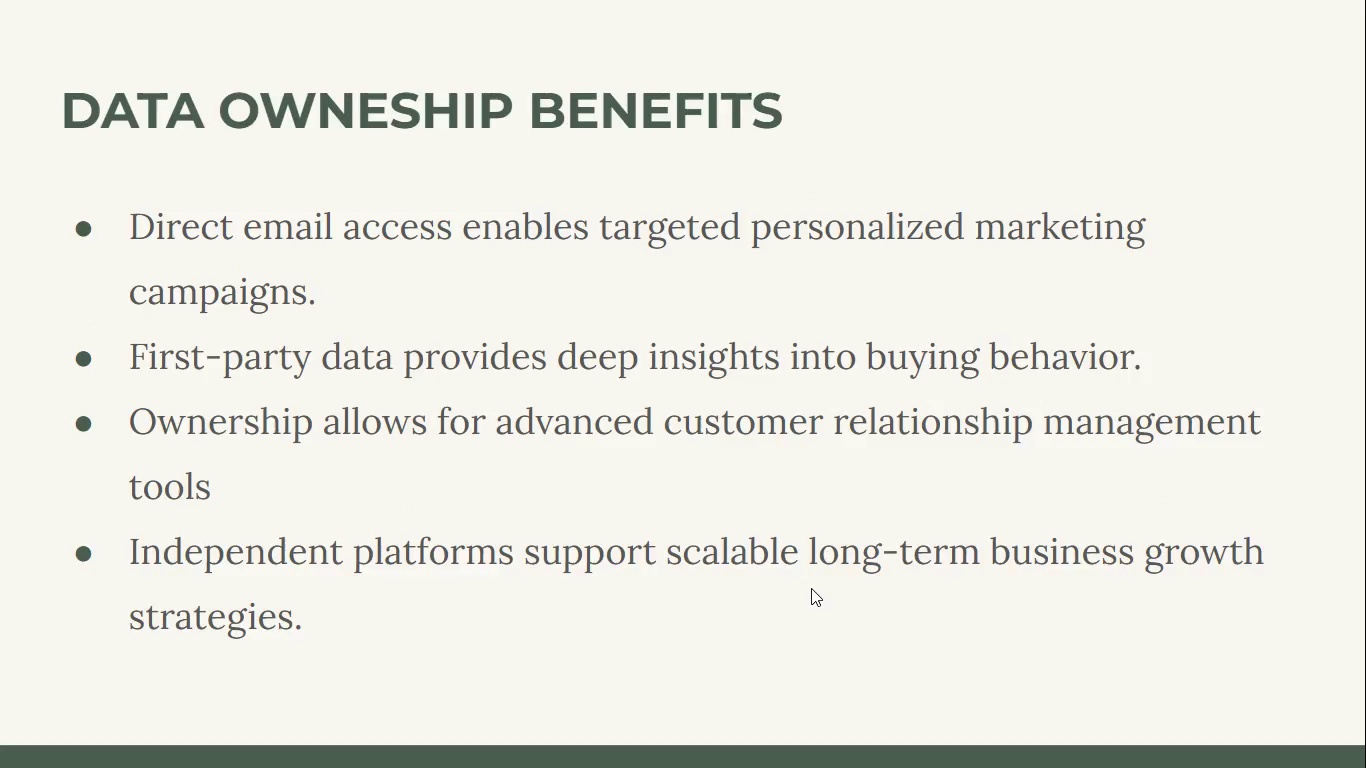 
key(ArrowLeft)
 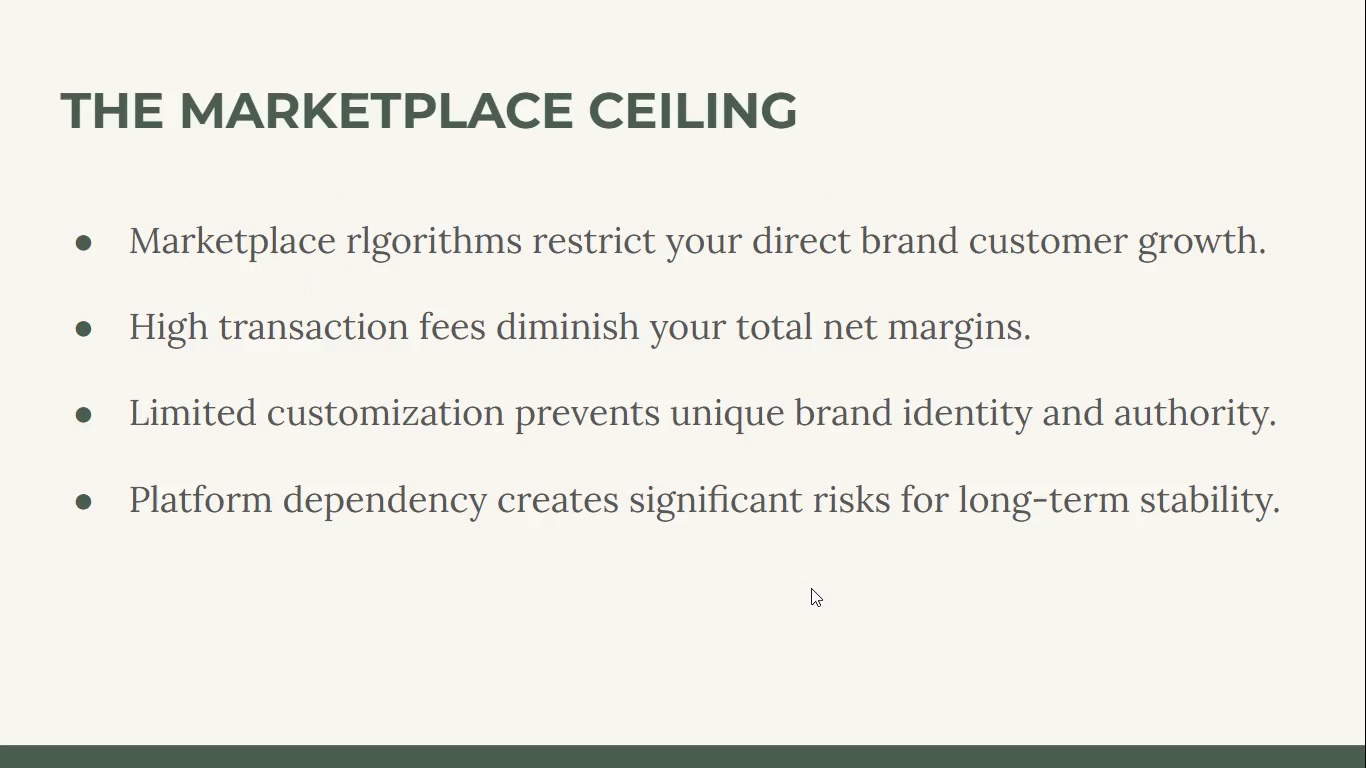 
key(Alt+AltLeft)
 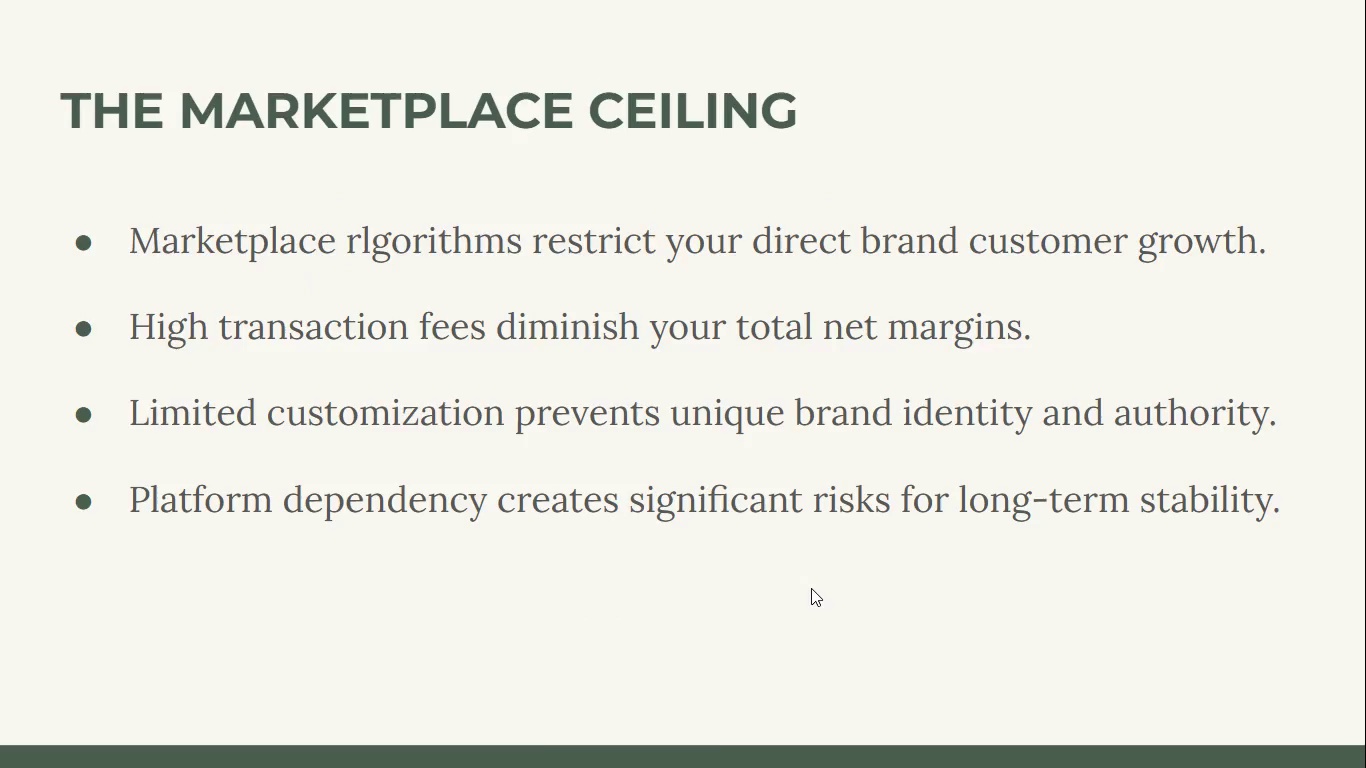 
key(Alt+Tab)